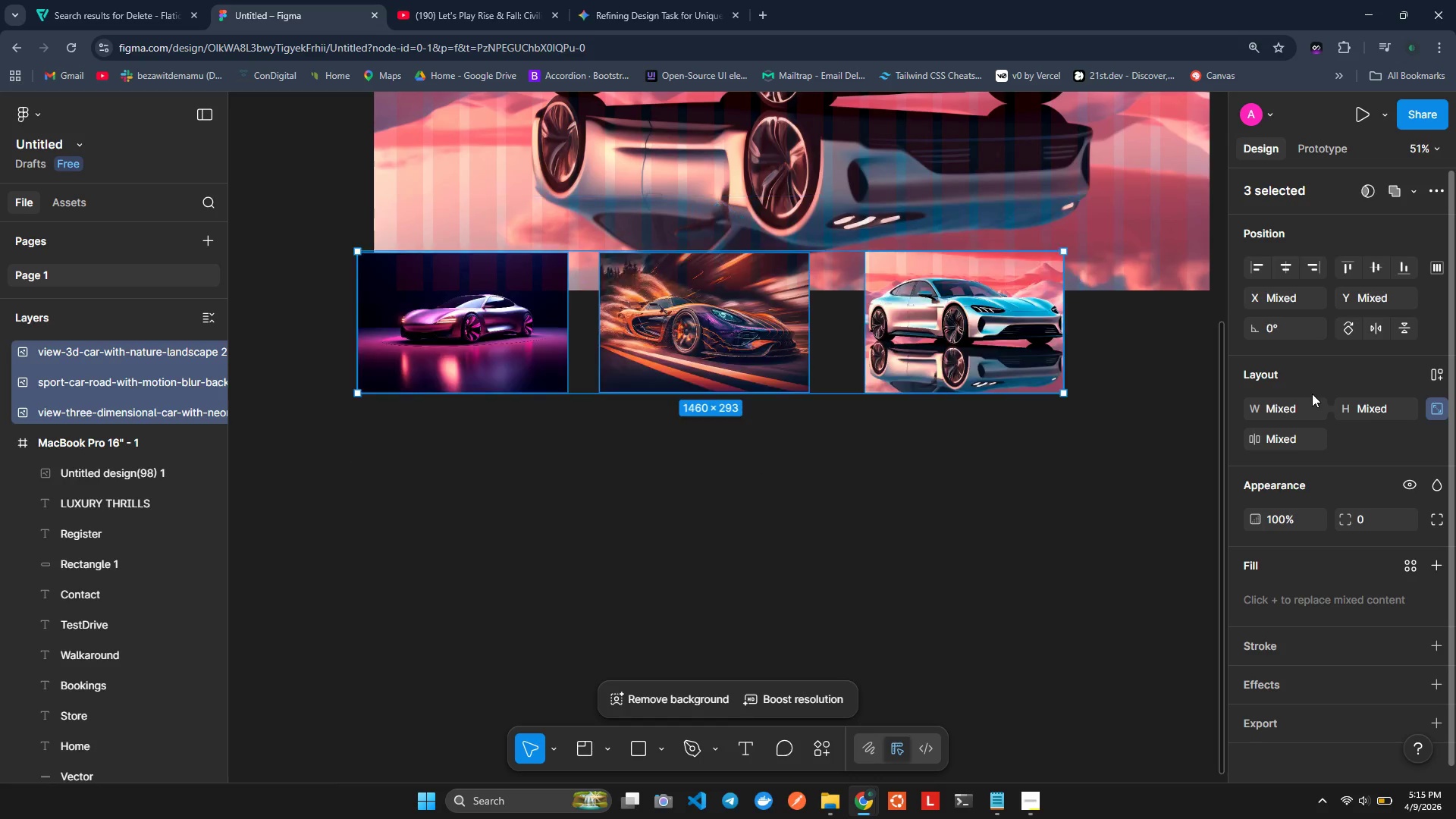 
key(Control+Z)
 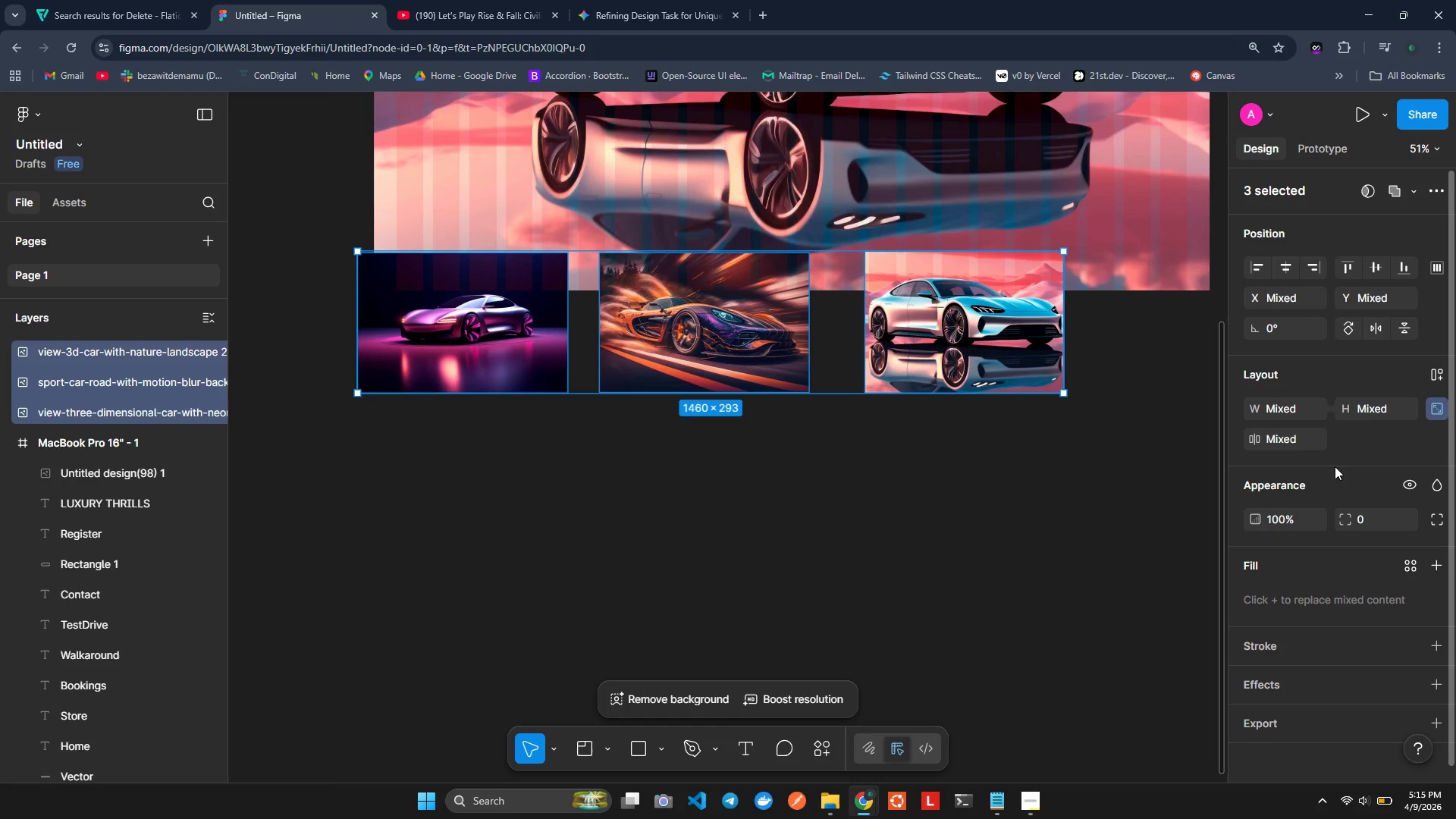 
left_click([1364, 522])
 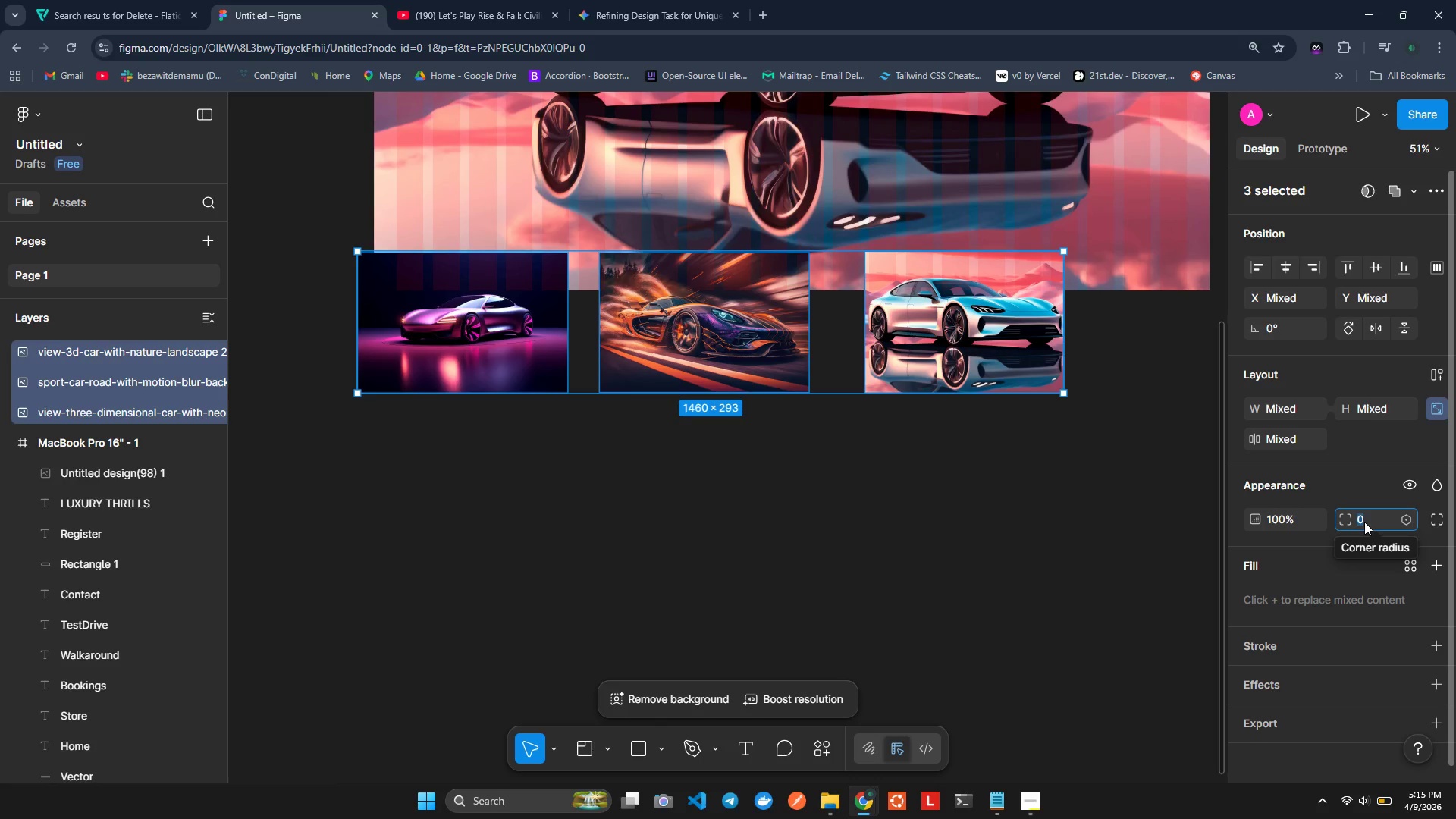 
wait(10.47)
 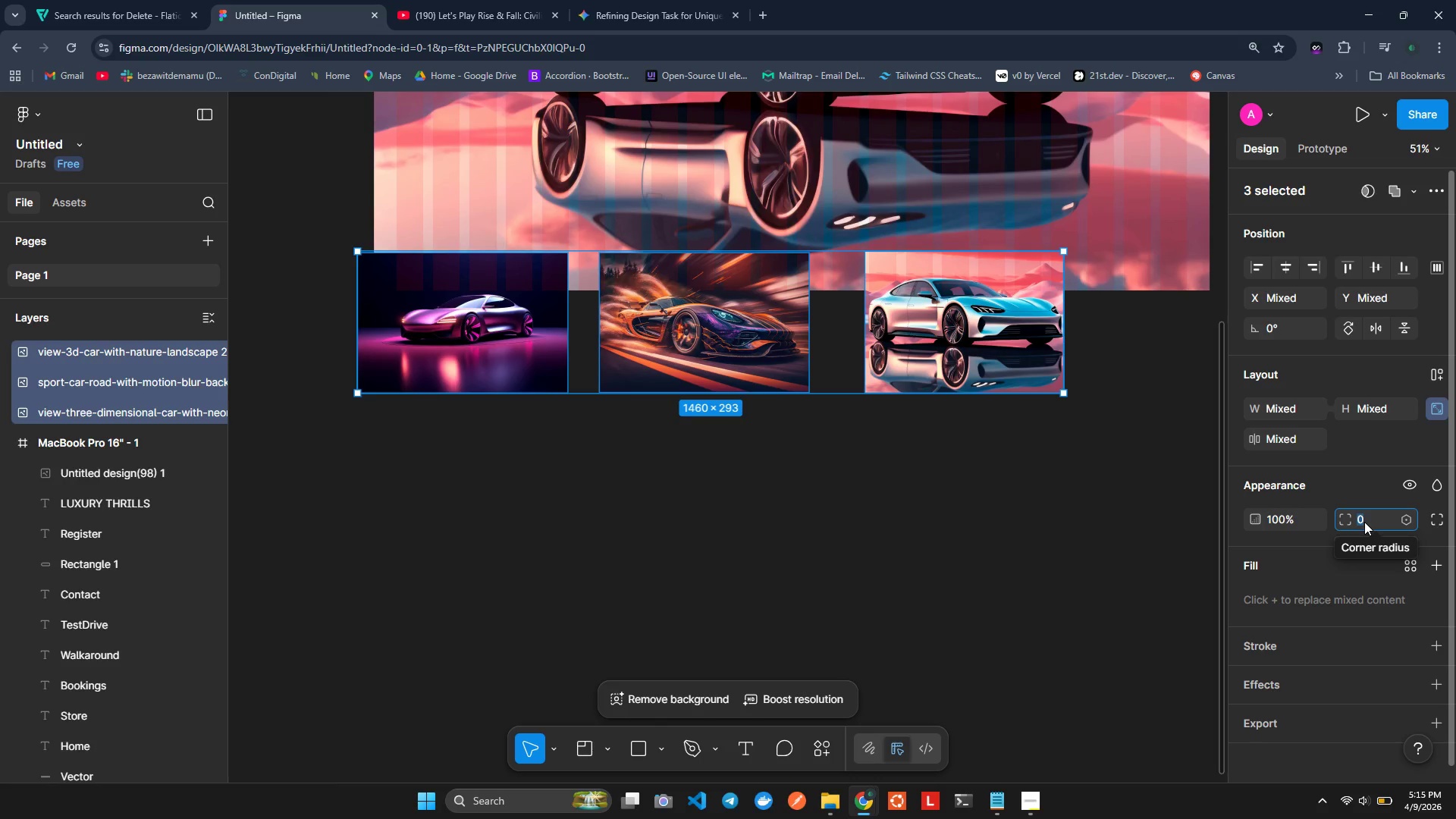 
type(61)
 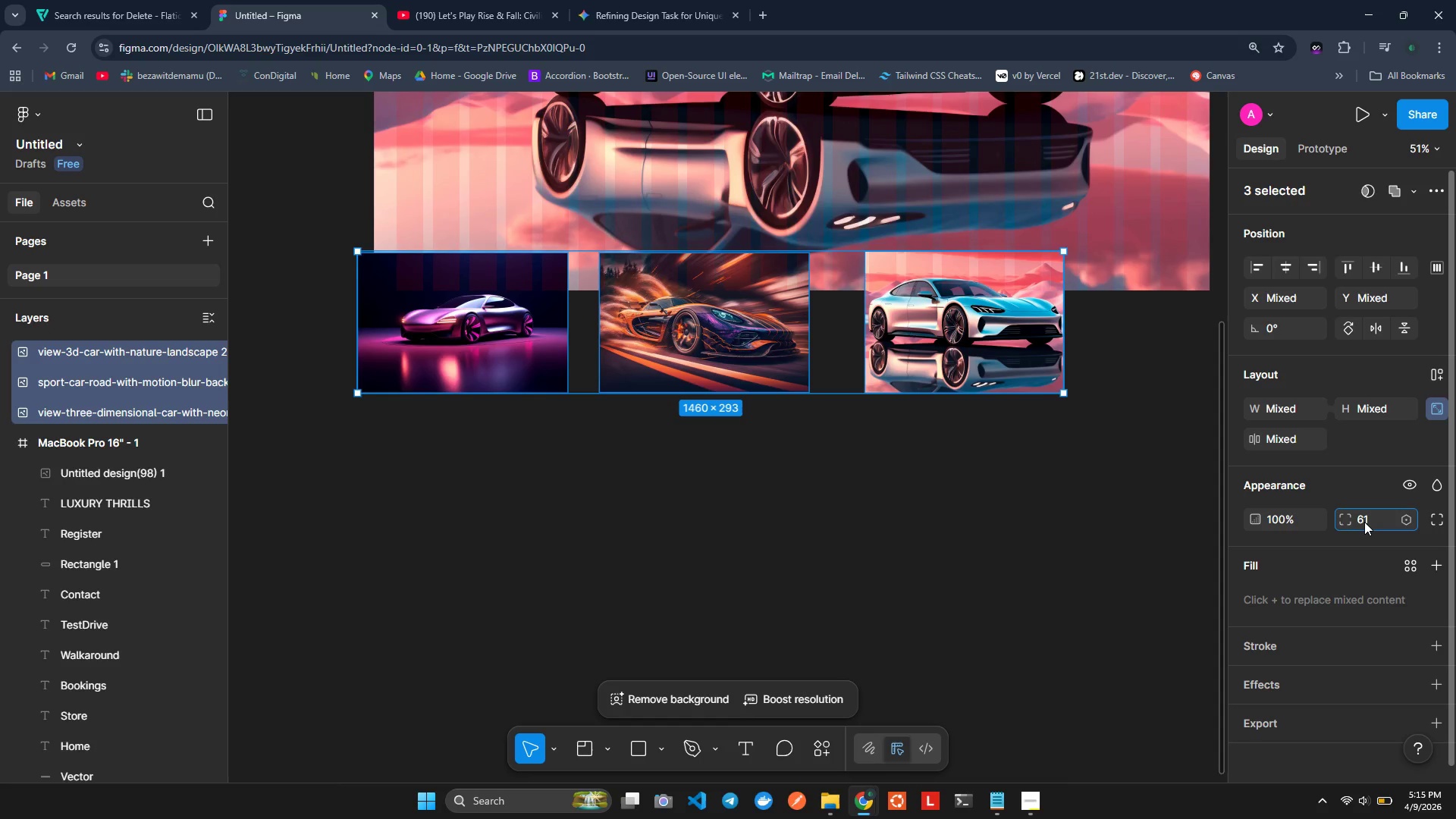 
key(Enter)
 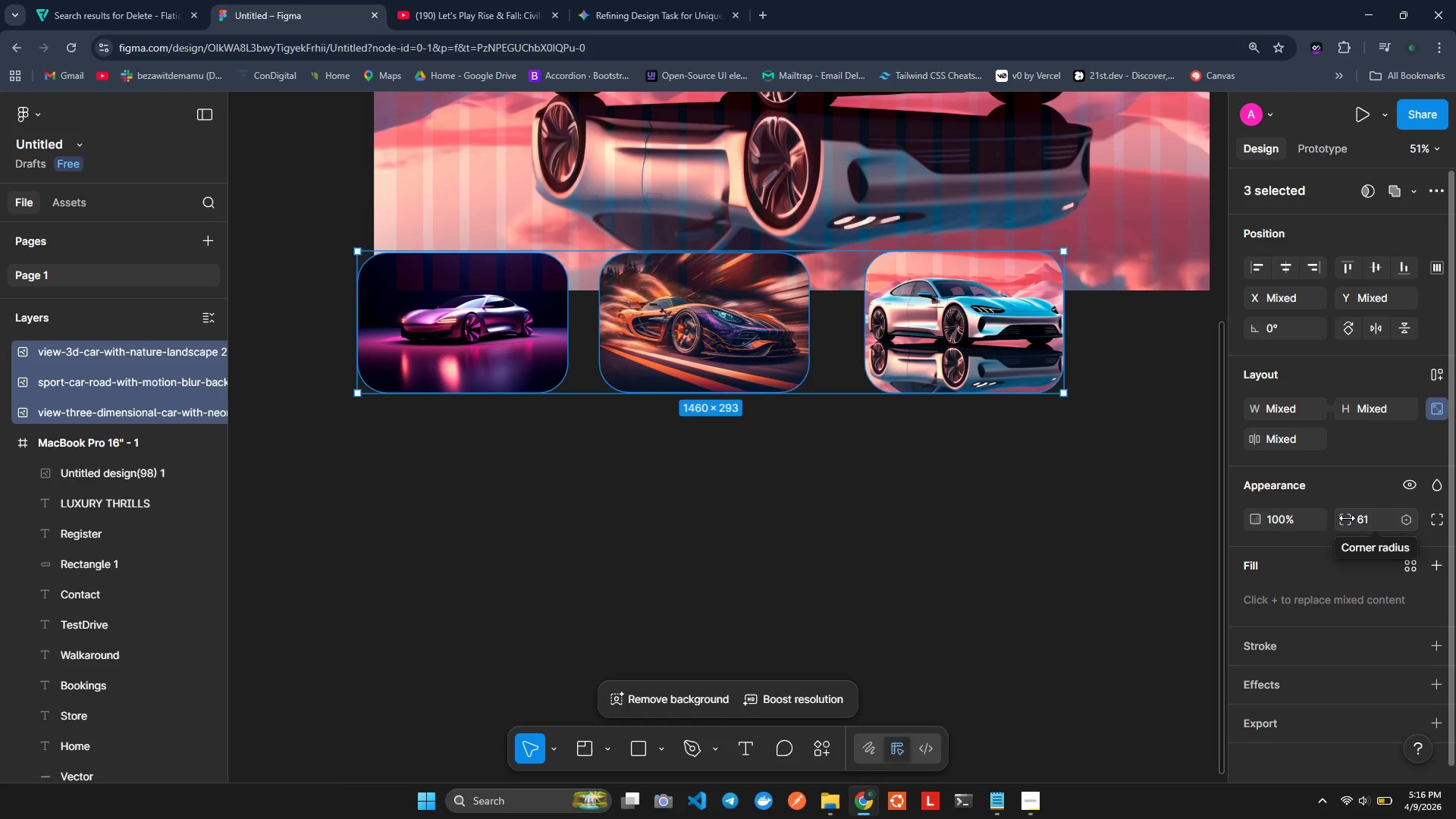 
wait(12.42)
 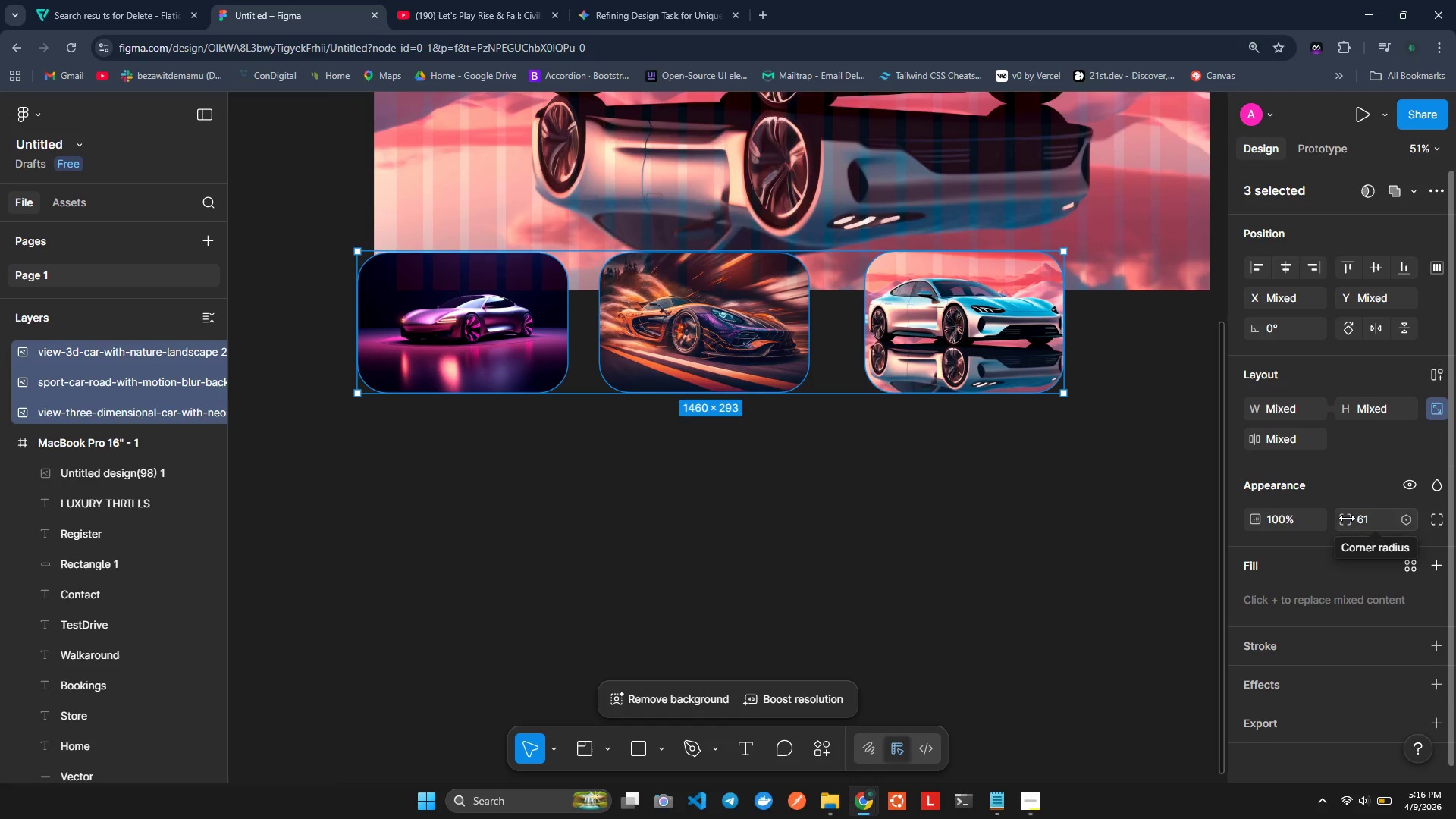 
left_click_drag(start_coordinate=[1064, 252], to_coordinate=[833, 329])
 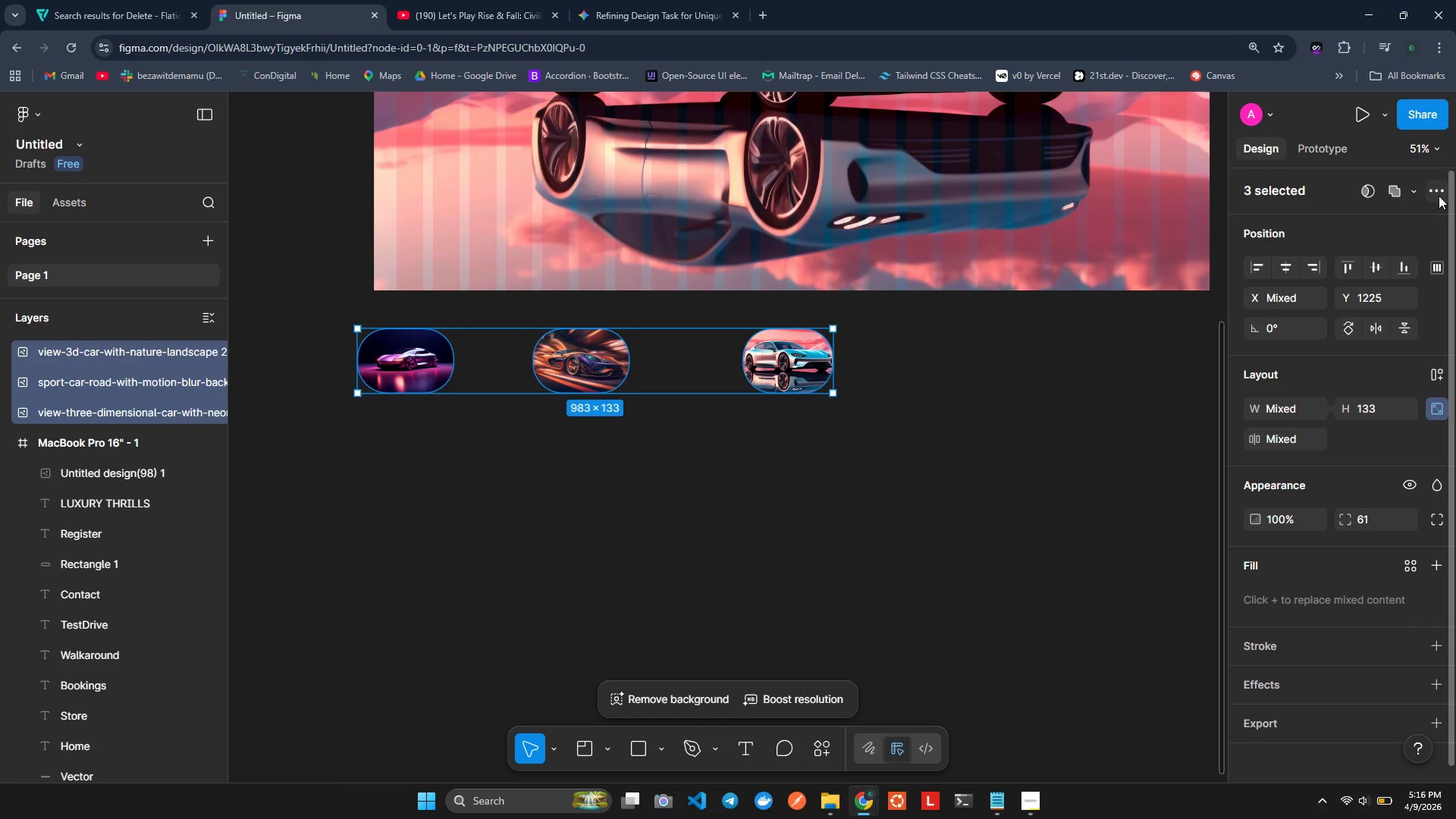 
left_click([1438, 262])
 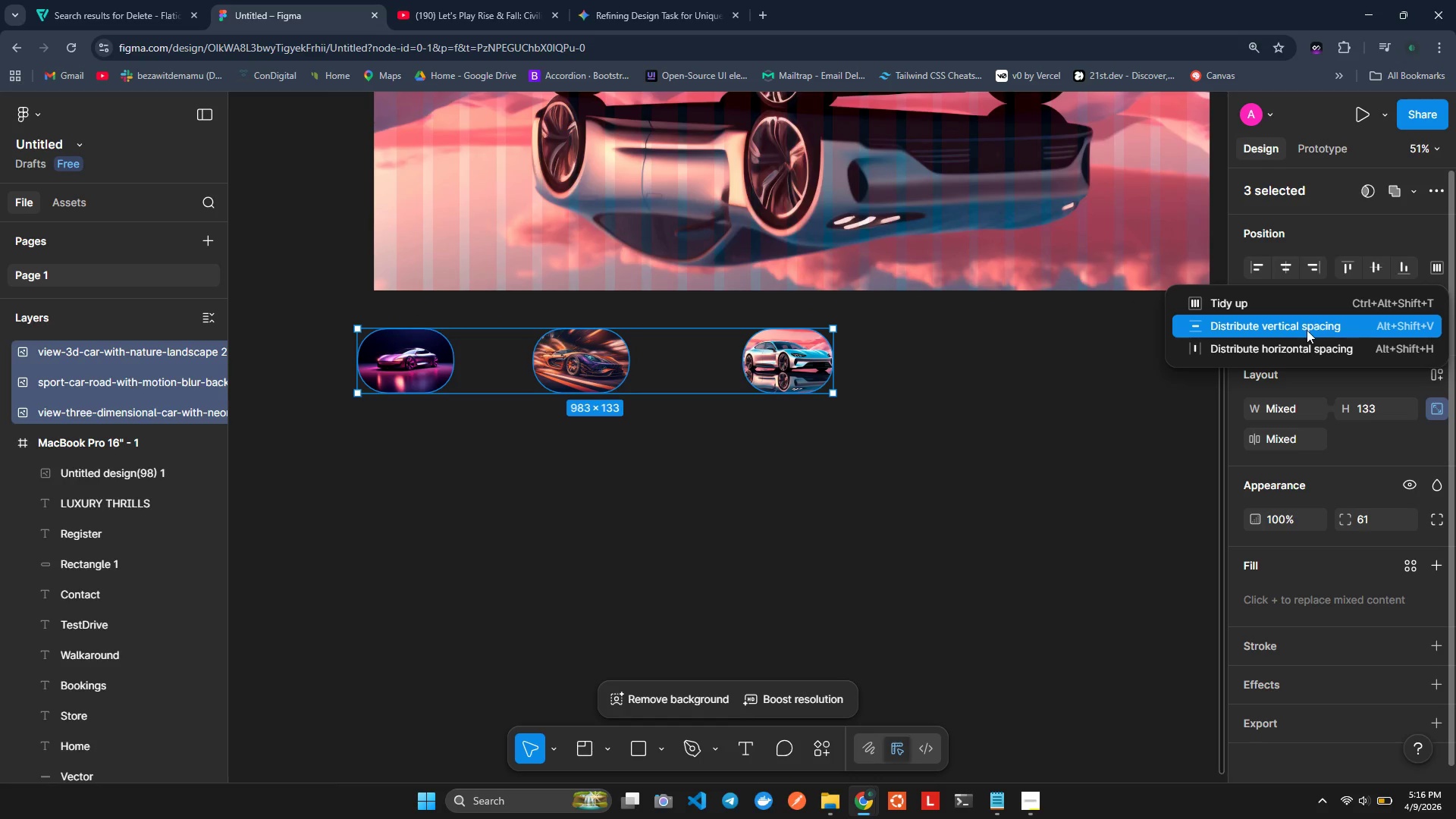 
left_click([1306, 330])
 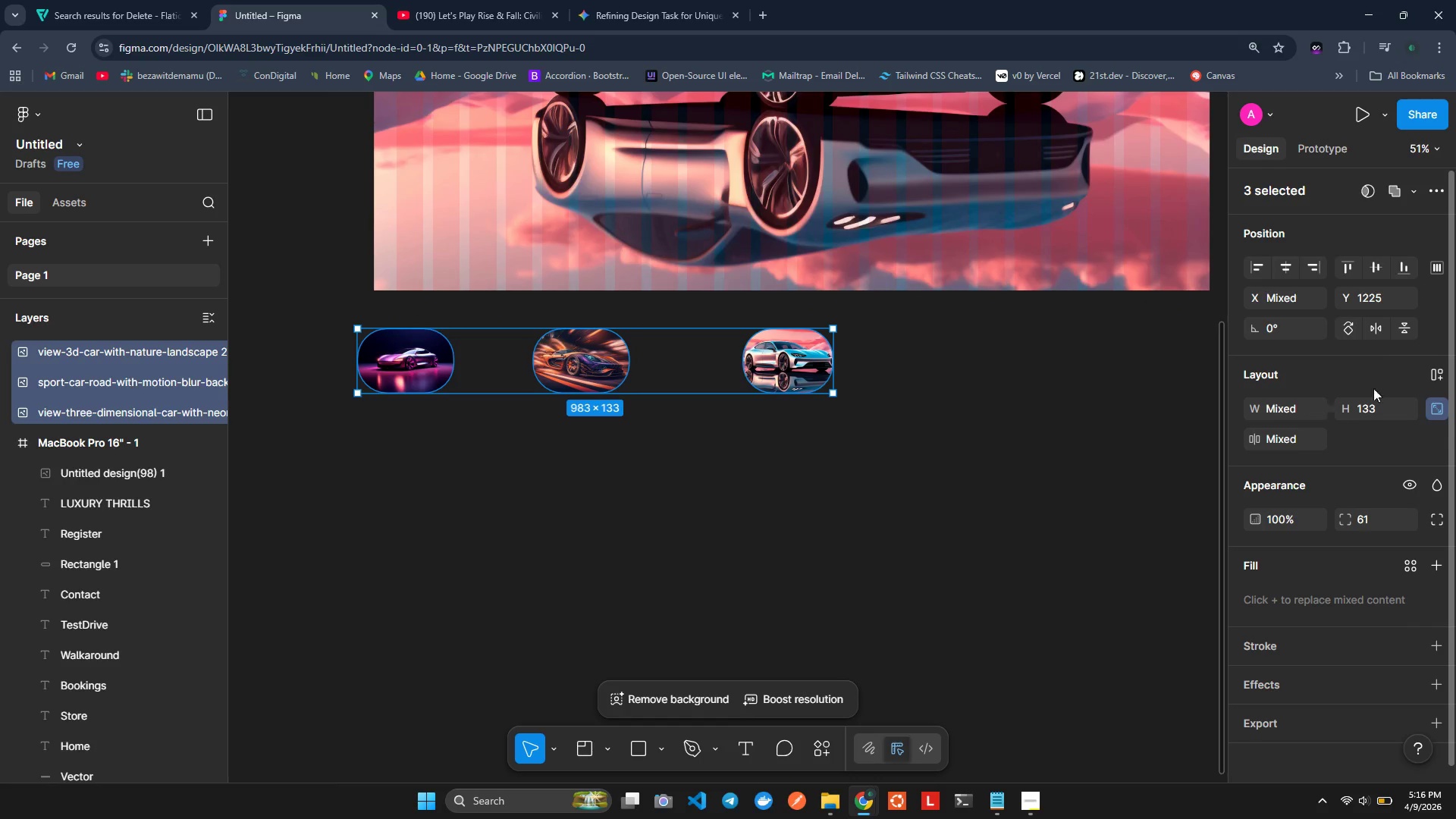 
left_click([1431, 264])
 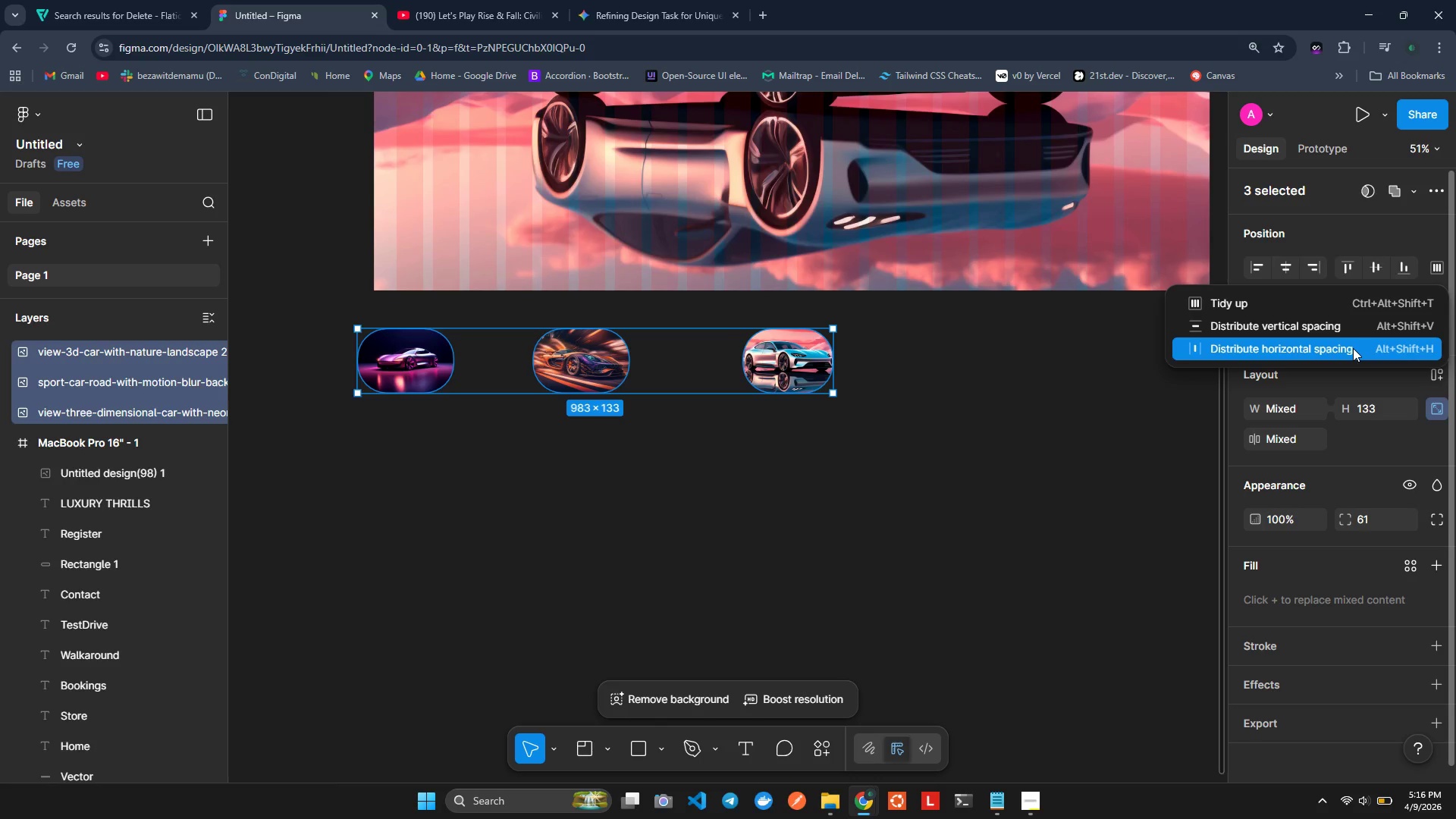 
left_click([1353, 348])
 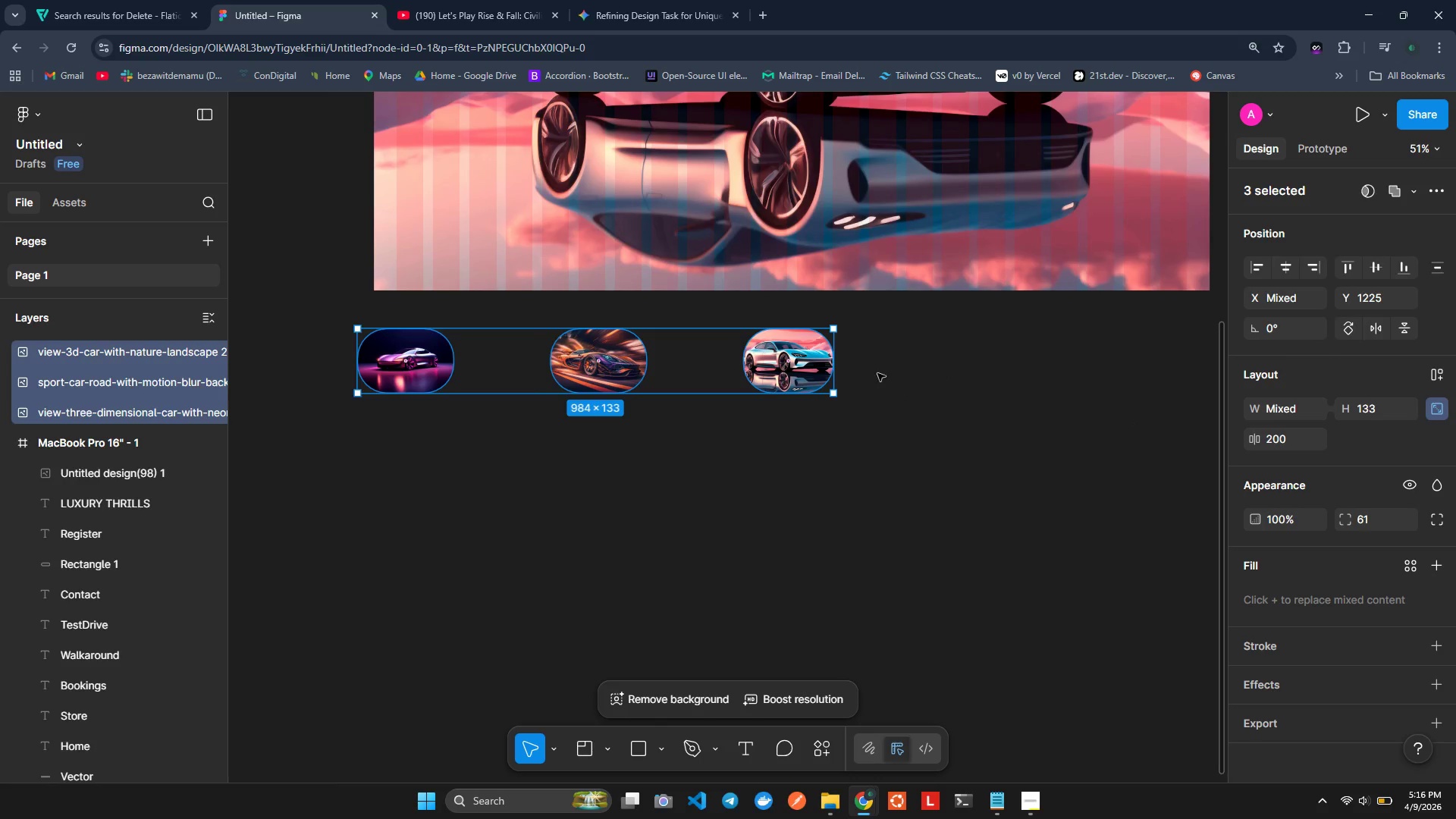 
left_click_drag(start_coordinate=[839, 372], to_coordinate=[652, 365])
 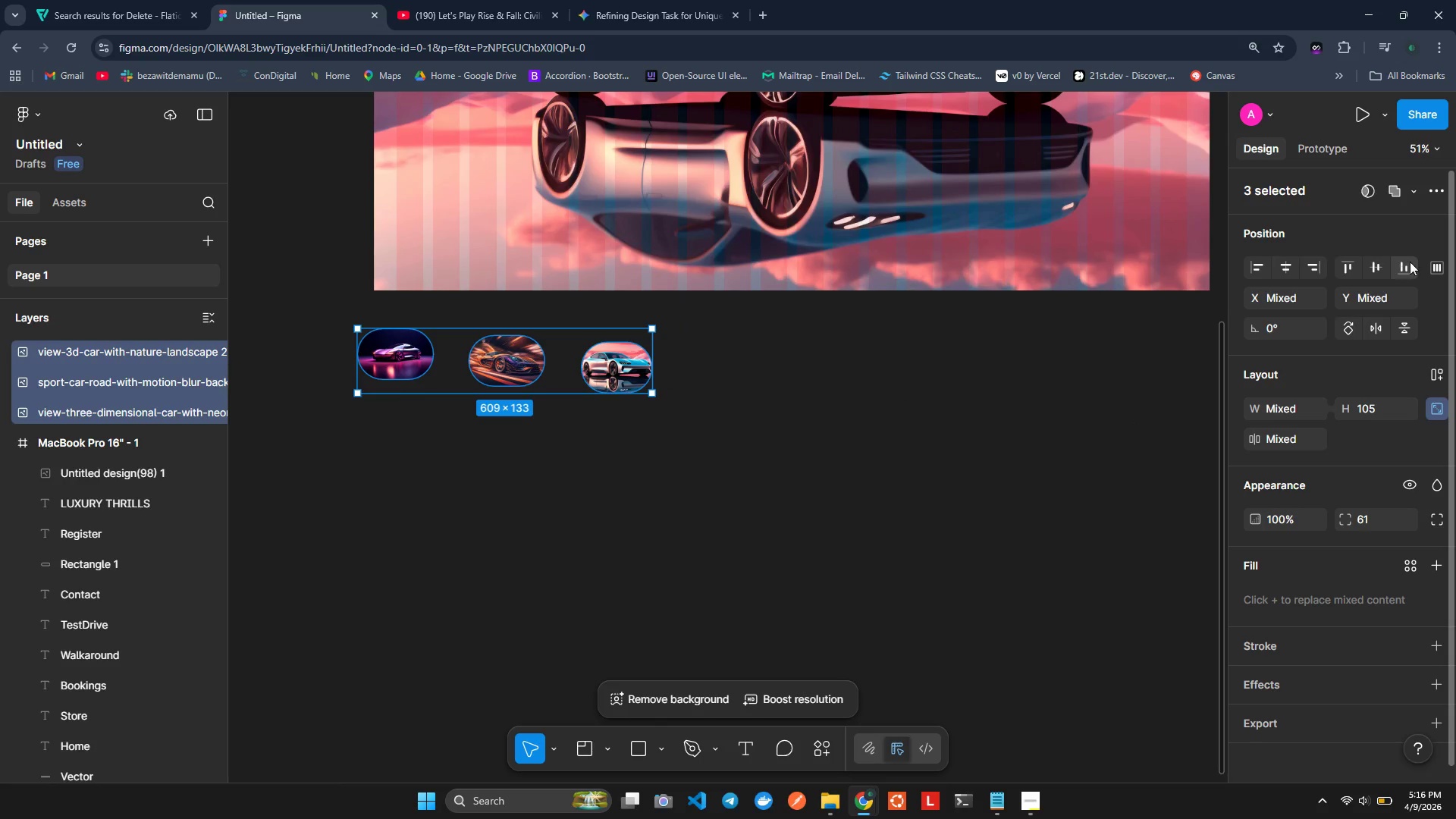 
left_click([1441, 261])
 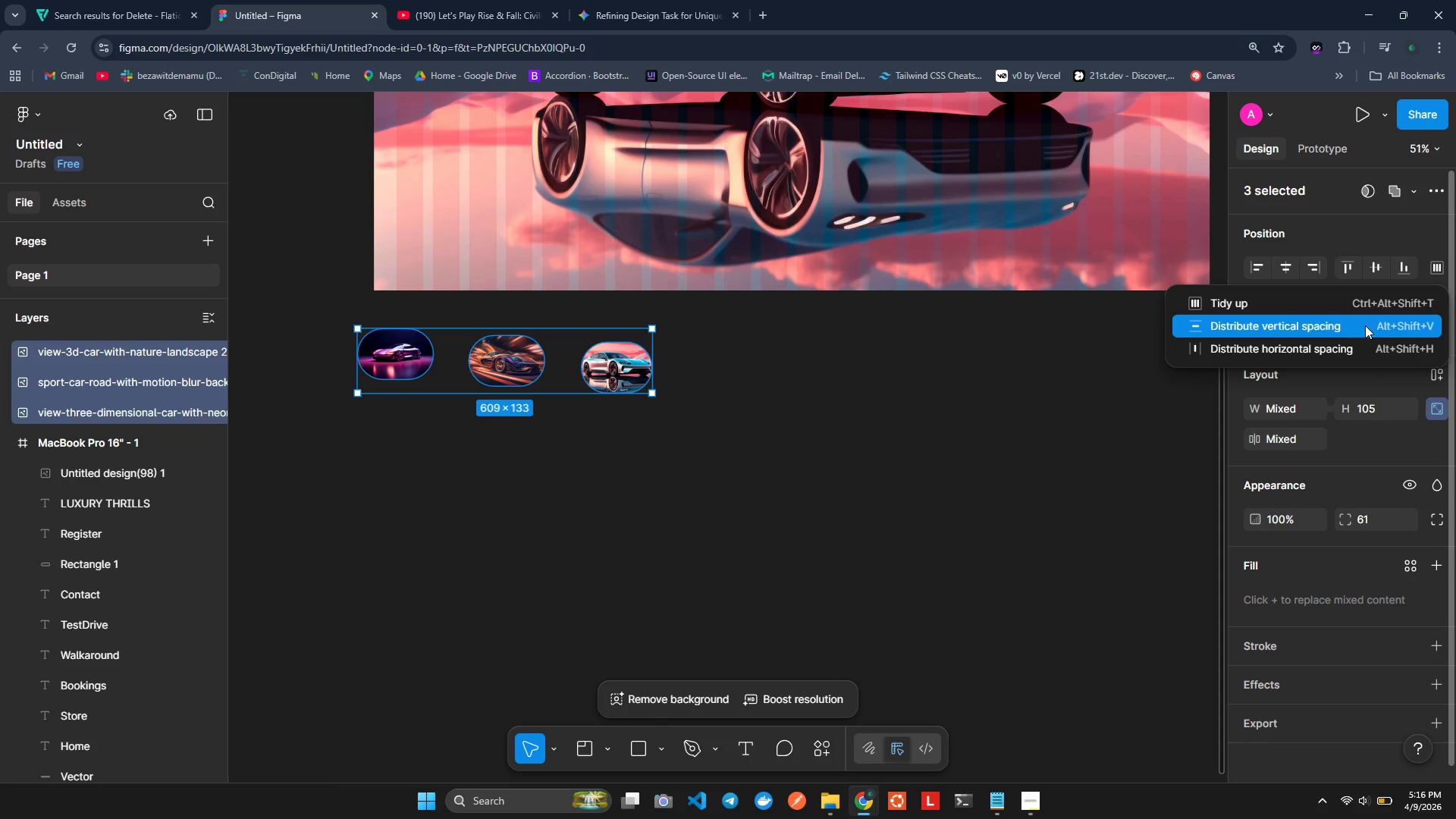 
left_click([1360, 328])
 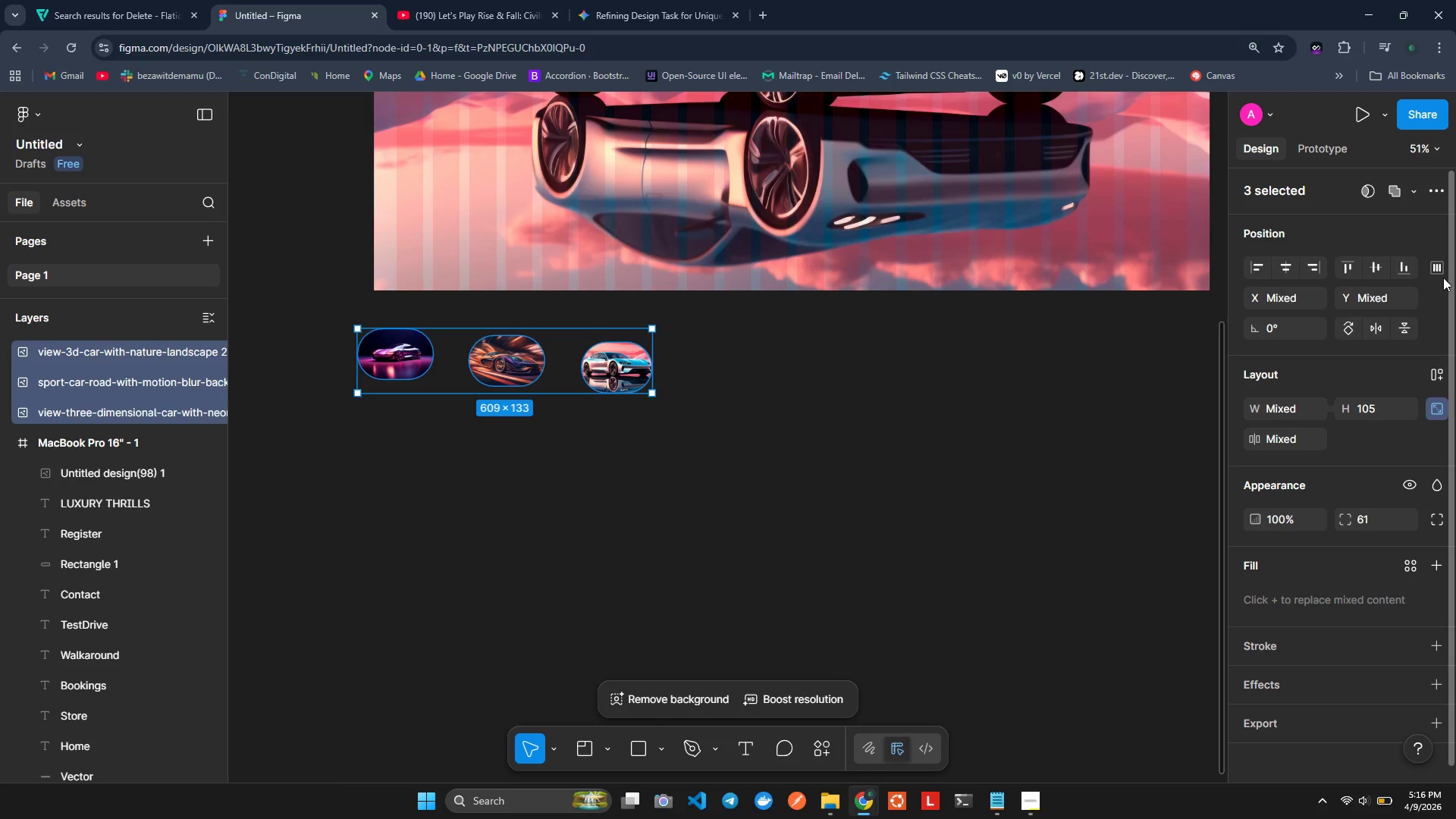 
left_click([1445, 270])
 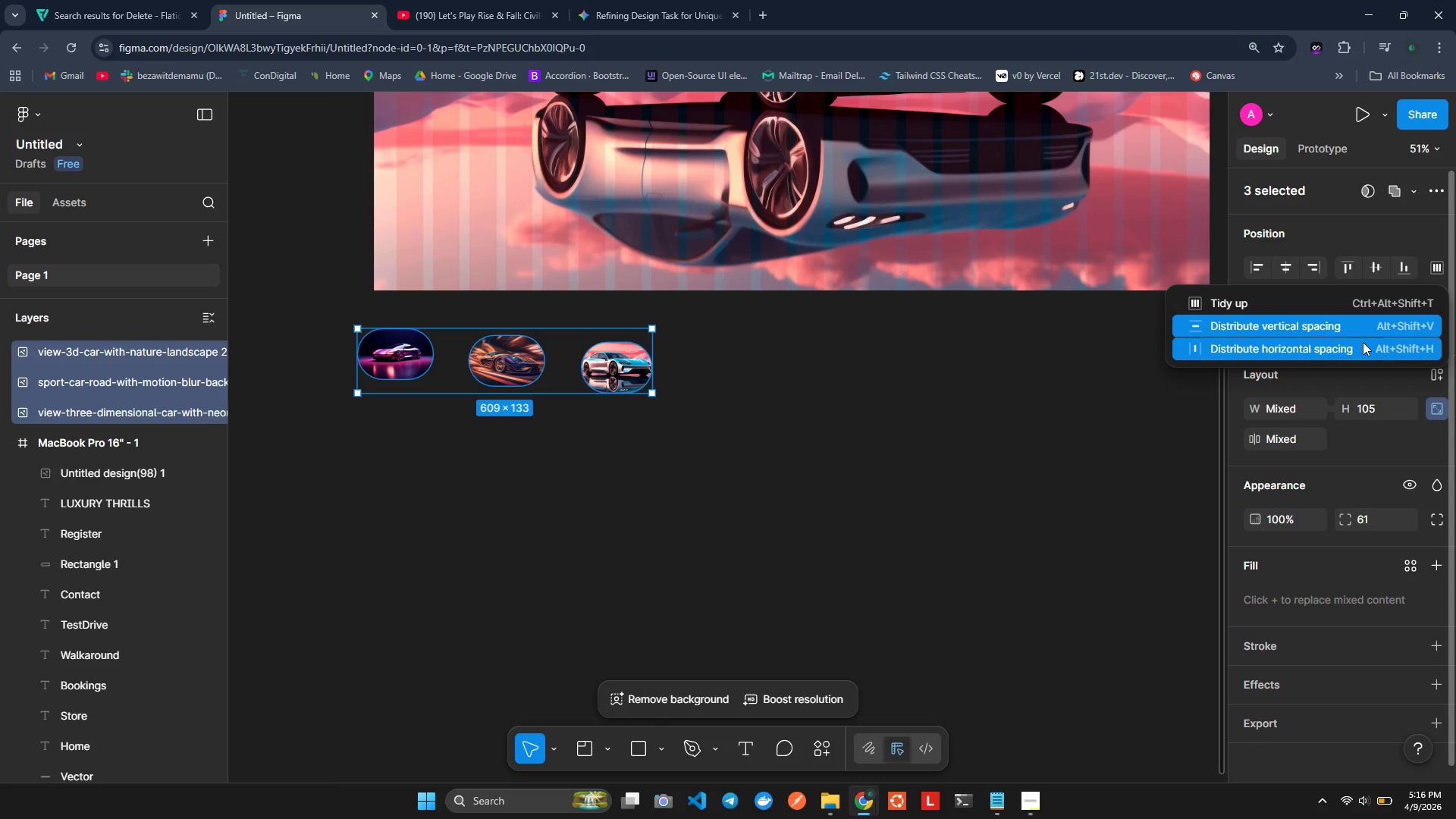 
left_click([1363, 344])
 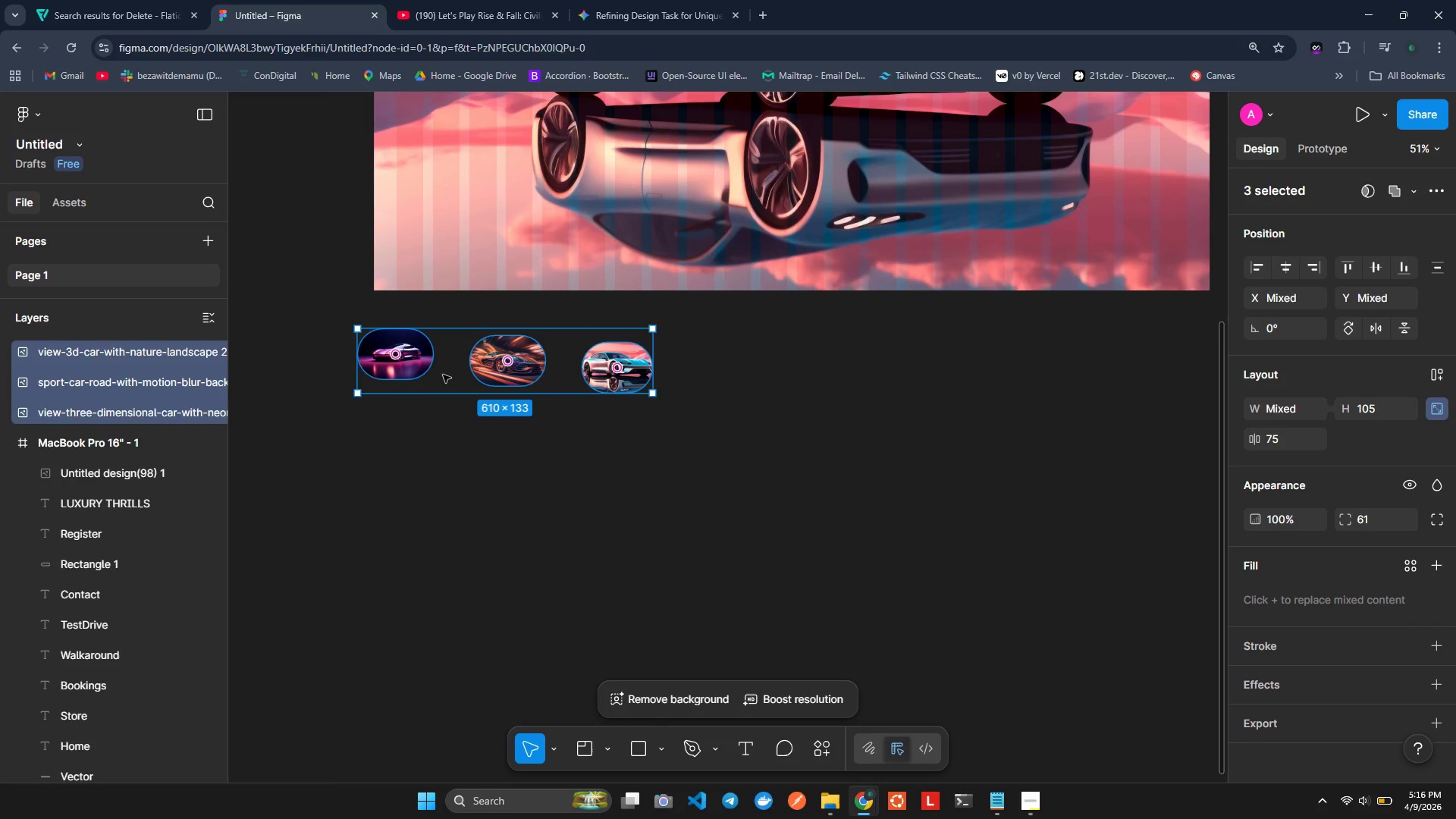 
left_click_drag(start_coordinate=[406, 360], to_coordinate=[406, 372])
 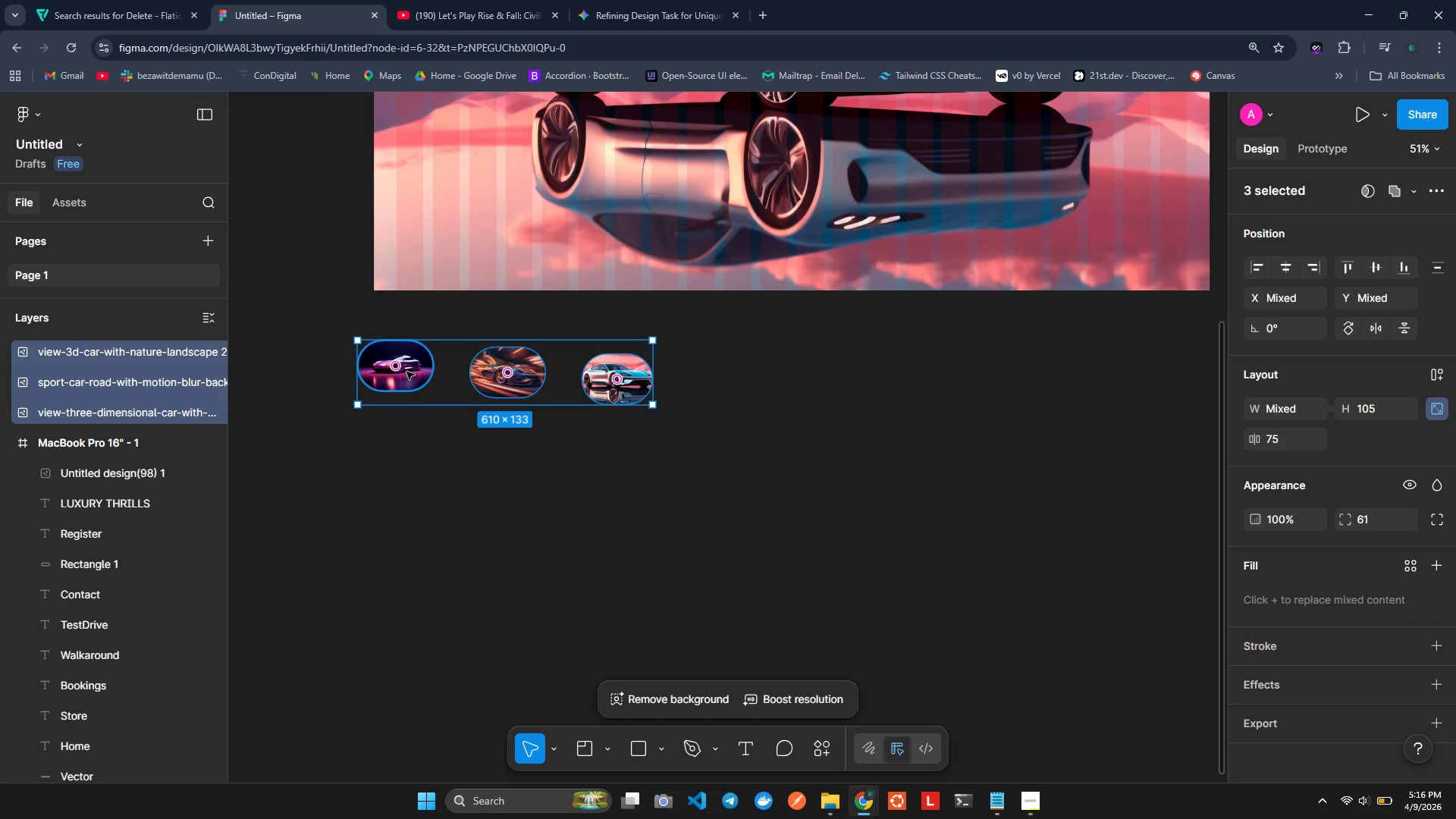 
double_click([406, 372])
 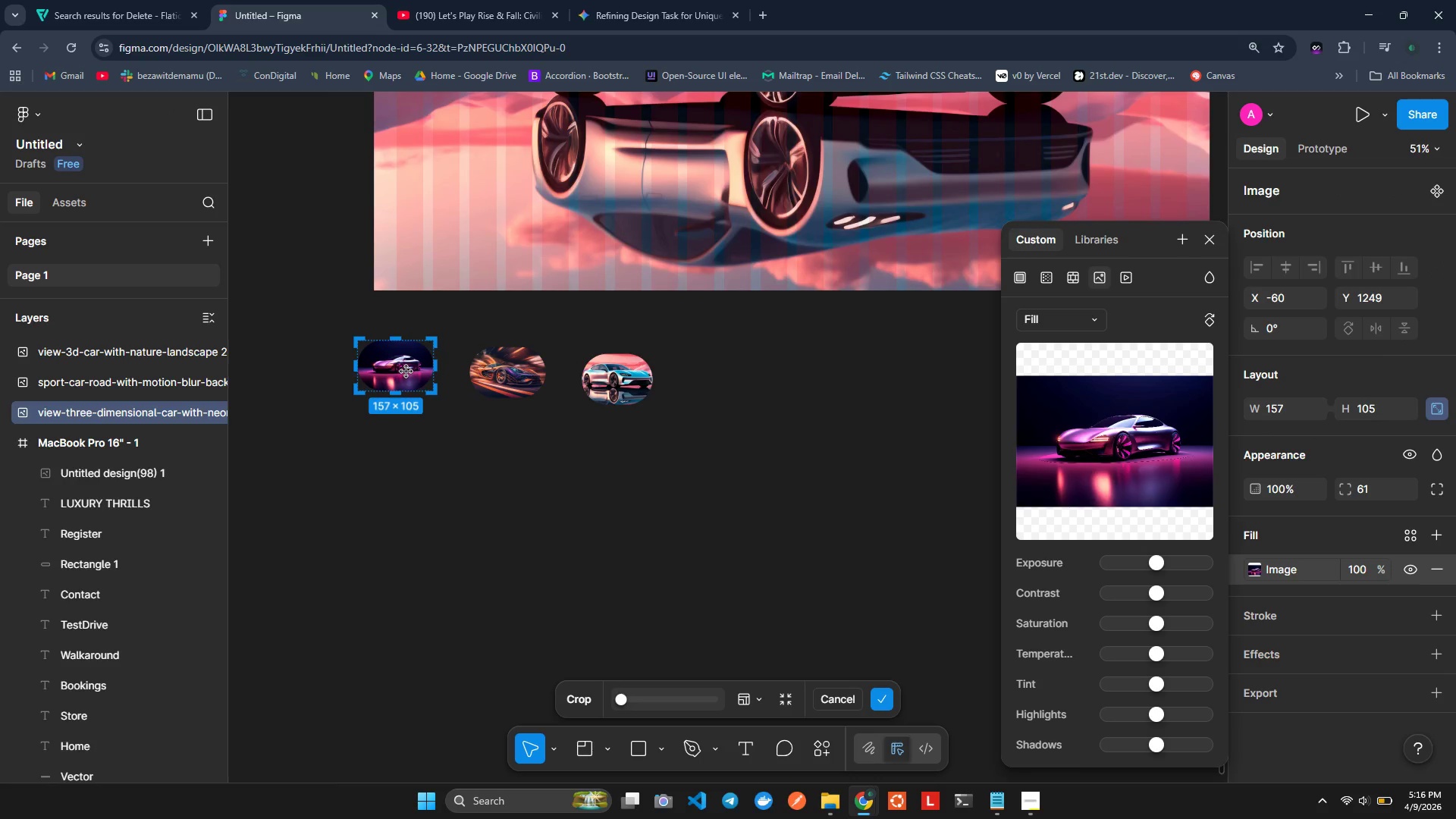 
left_click([406, 372])
 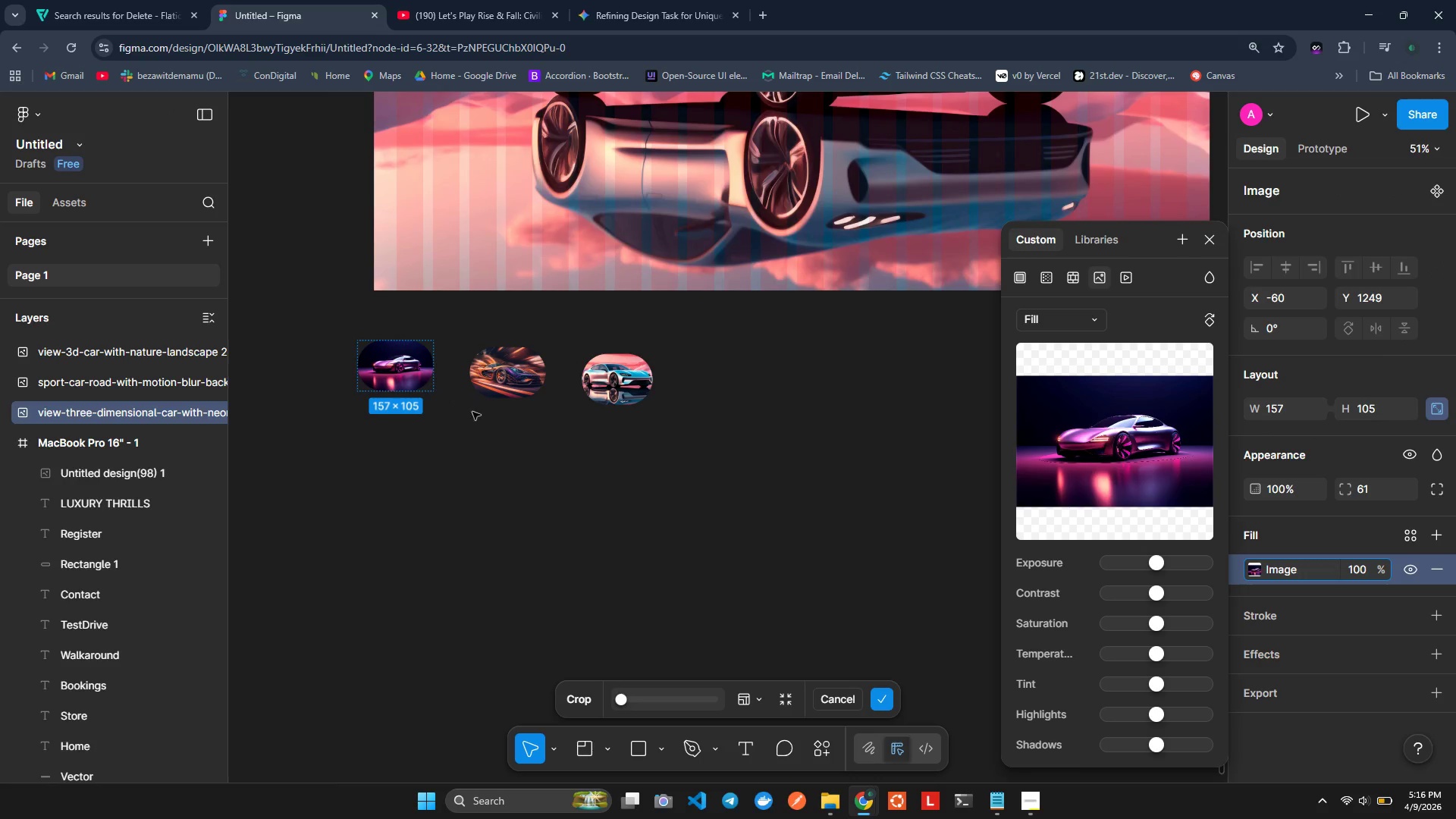 
left_click([486, 422])
 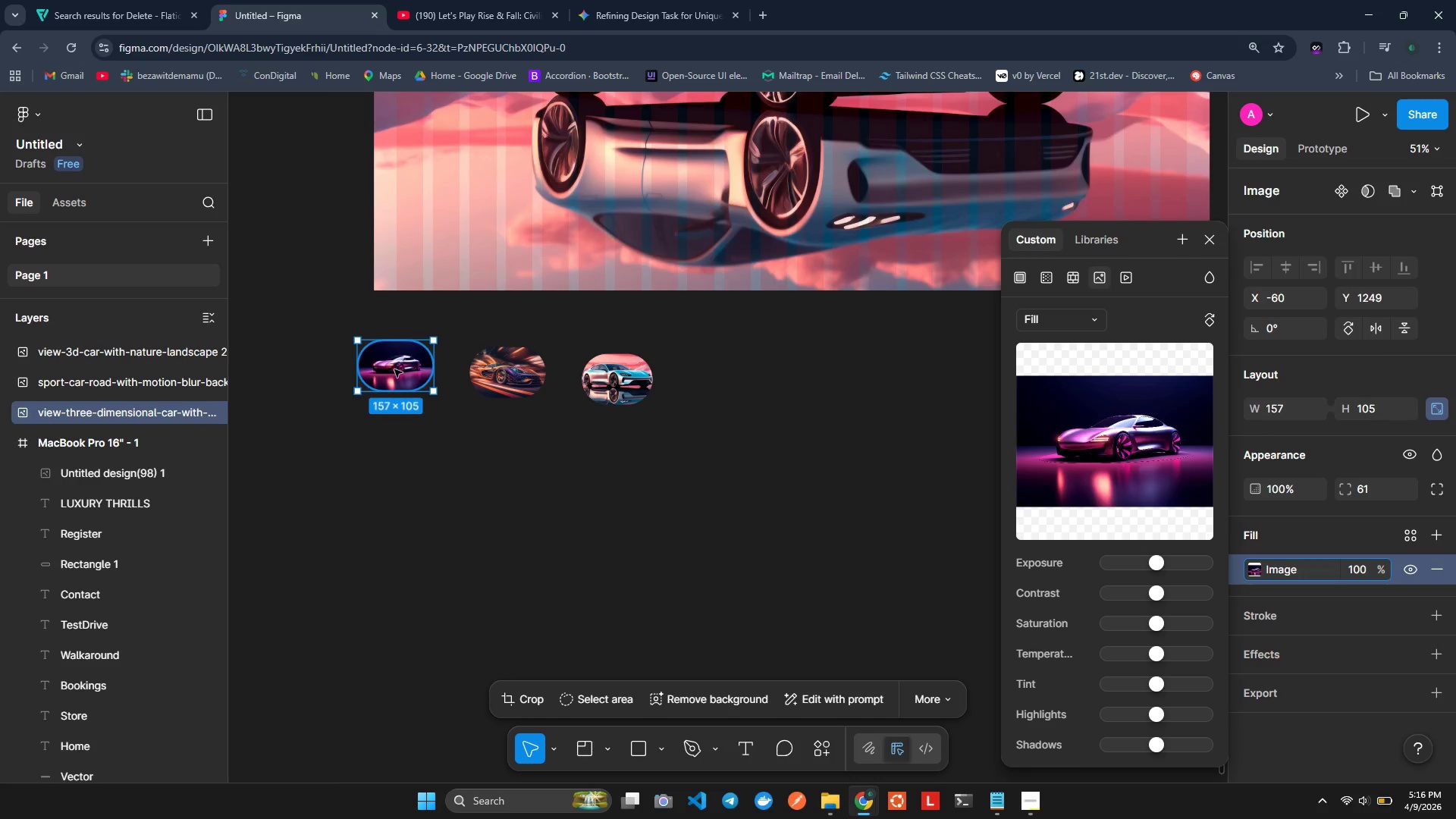 
left_click_drag(start_coordinate=[394, 369], to_coordinate=[394, 381])
 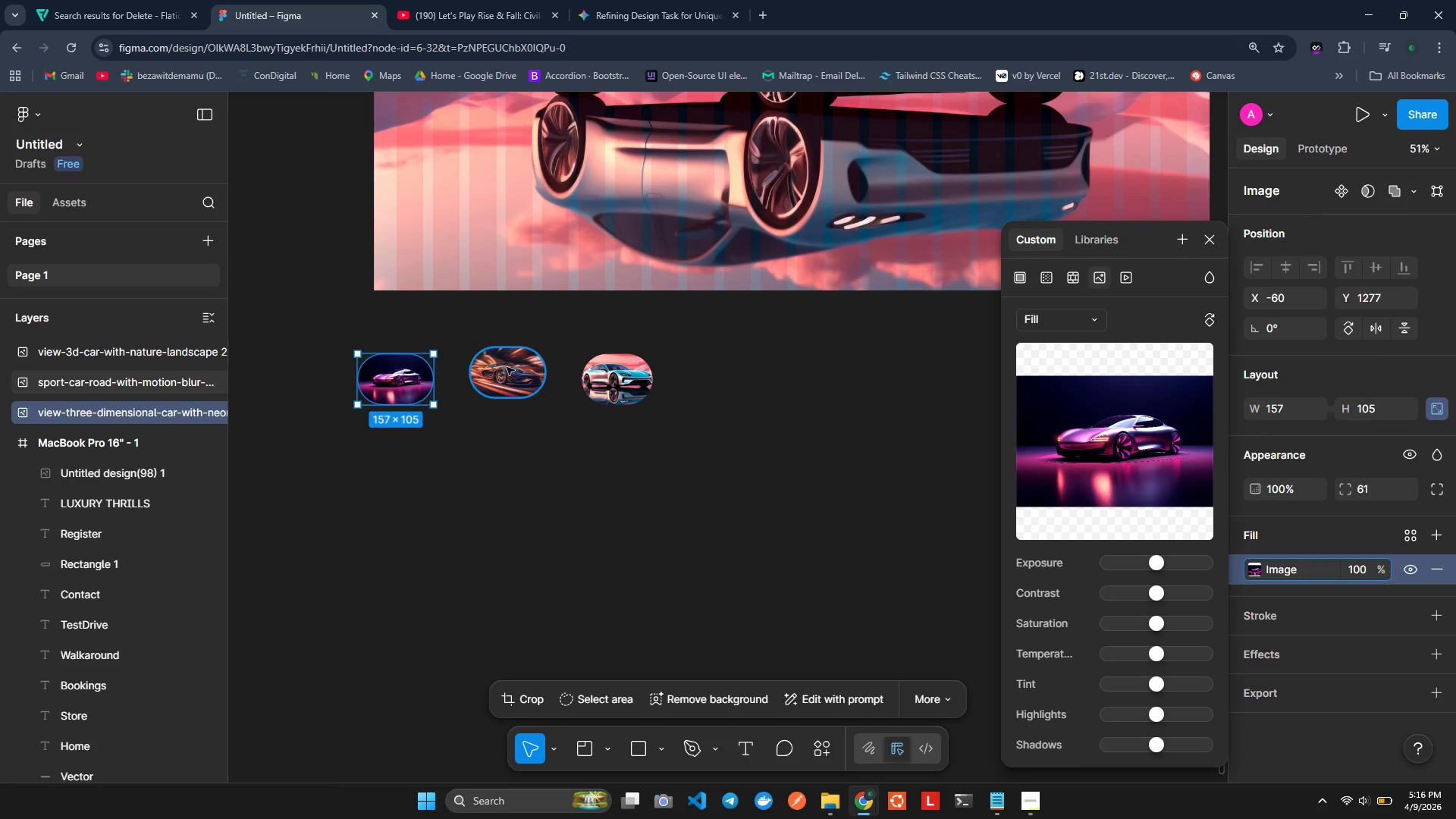 
left_click_drag(start_coordinate=[507, 367], to_coordinate=[505, 376])
 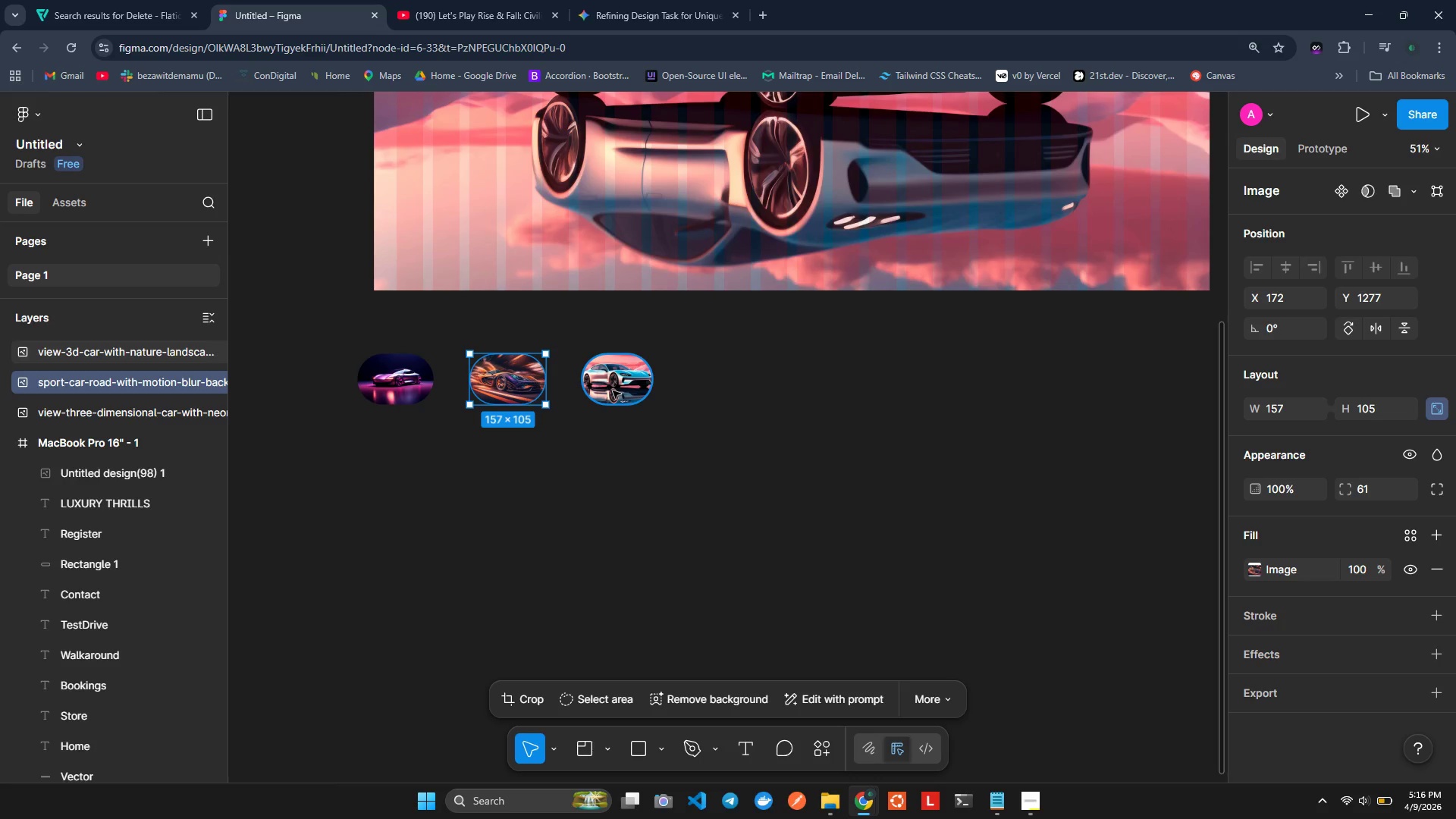 
left_click_drag(start_coordinate=[613, 389], to_coordinate=[615, 384])
 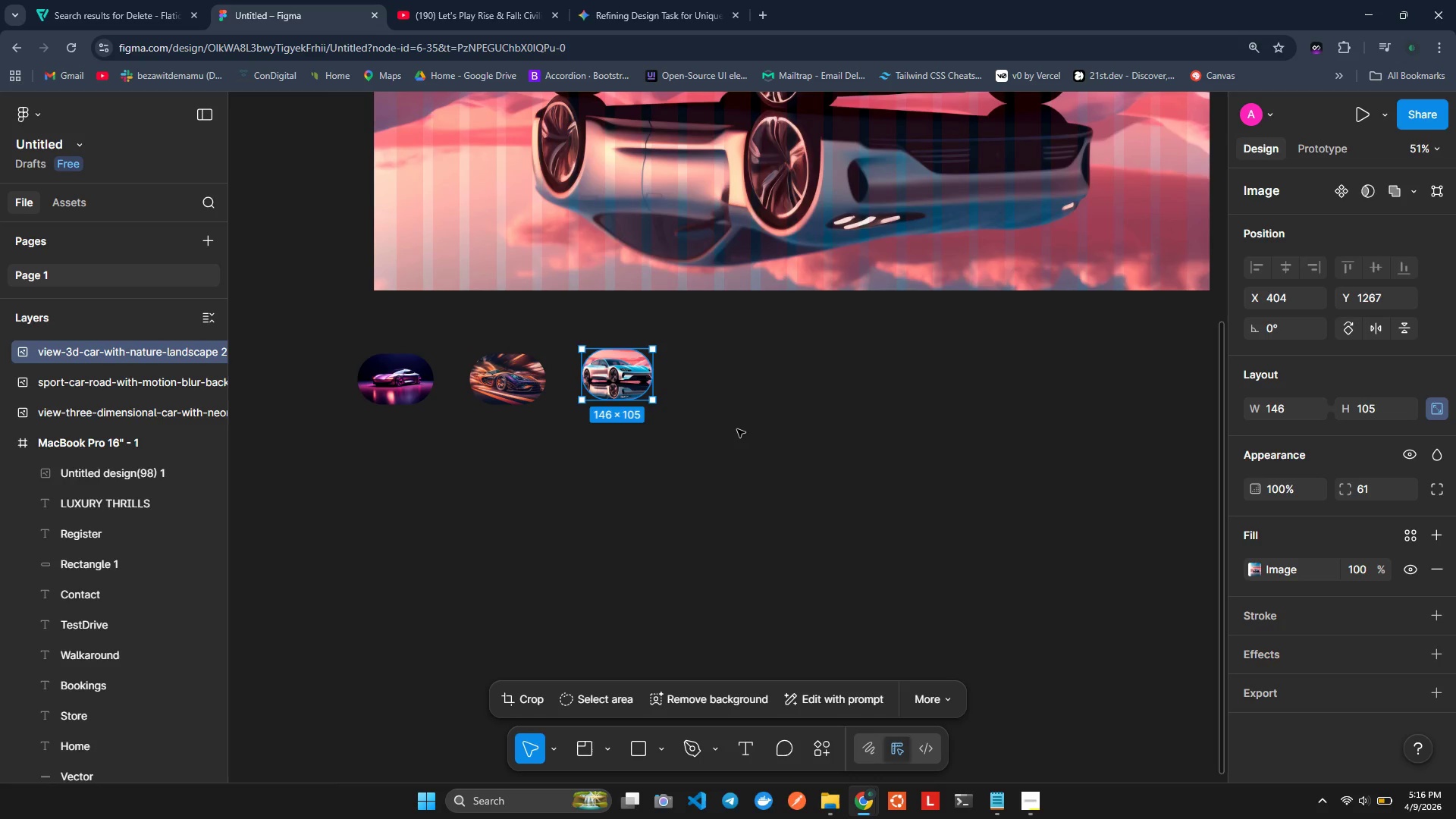 
left_click([739, 428])
 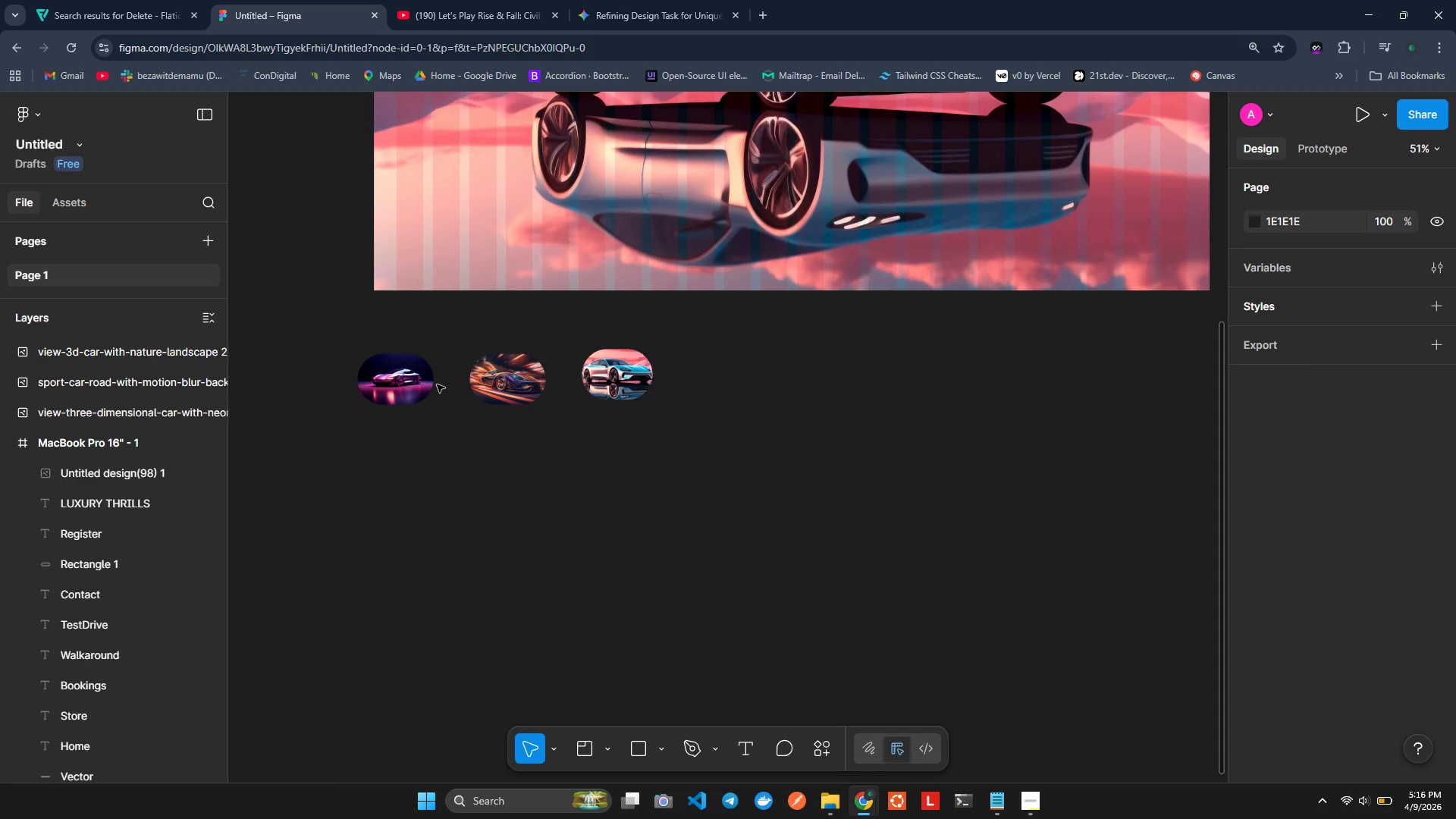 
left_click_drag(start_coordinate=[413, 380], to_coordinate=[410, 376])
 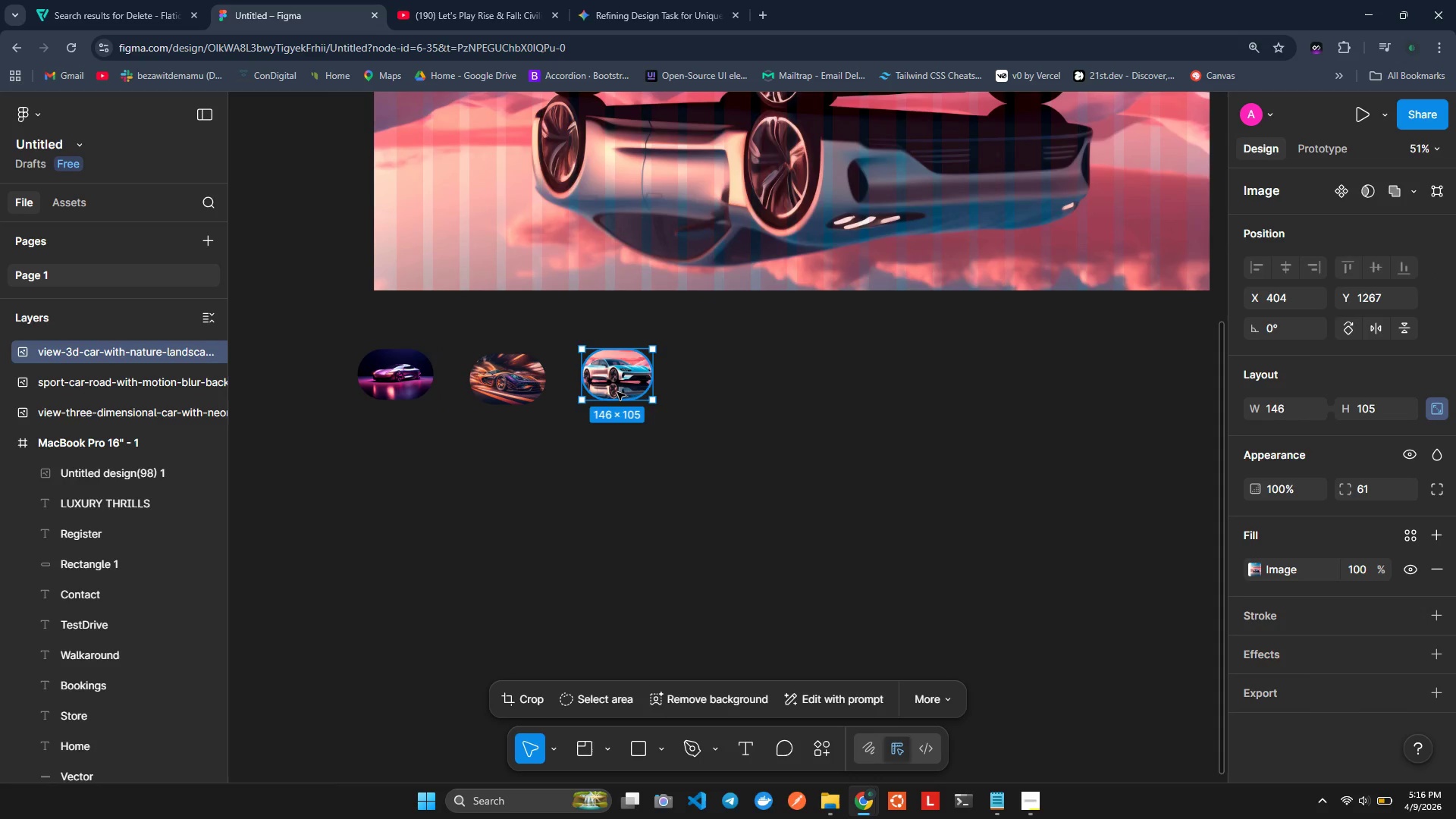 
double_click([524, 469])
 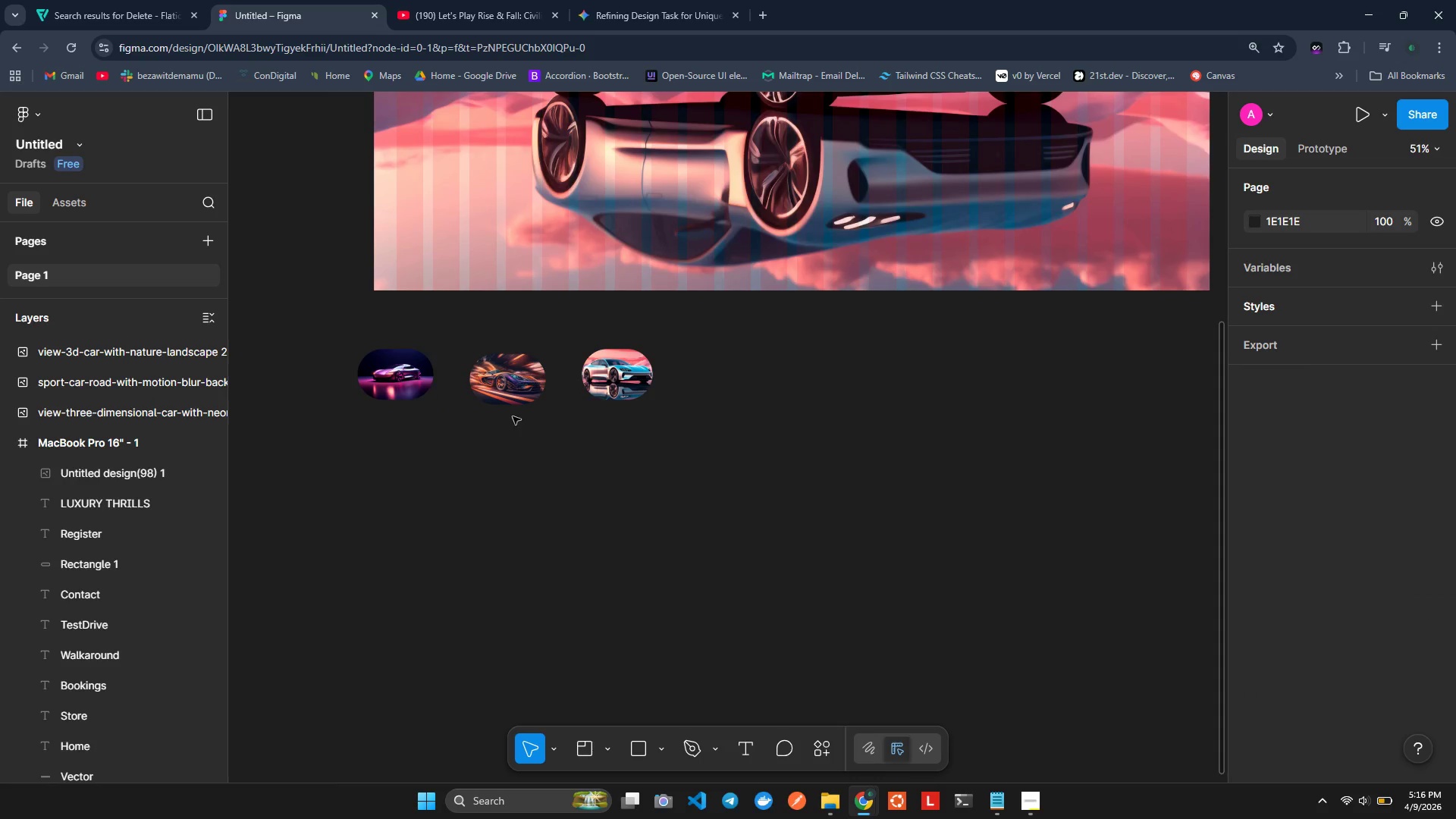 
left_click_drag(start_coordinate=[507, 394], to_coordinate=[507, 389])
 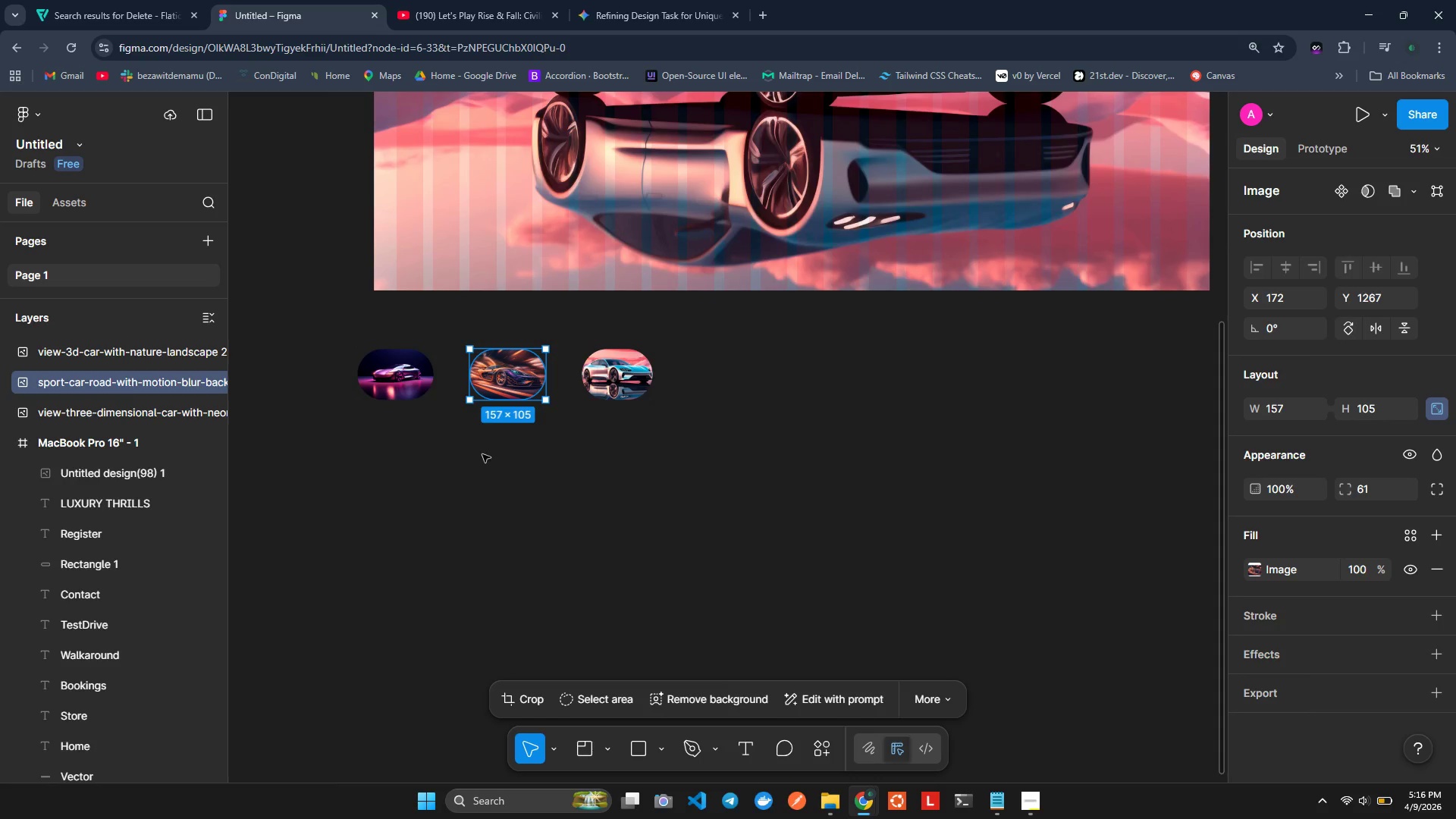 
left_click([482, 454])
 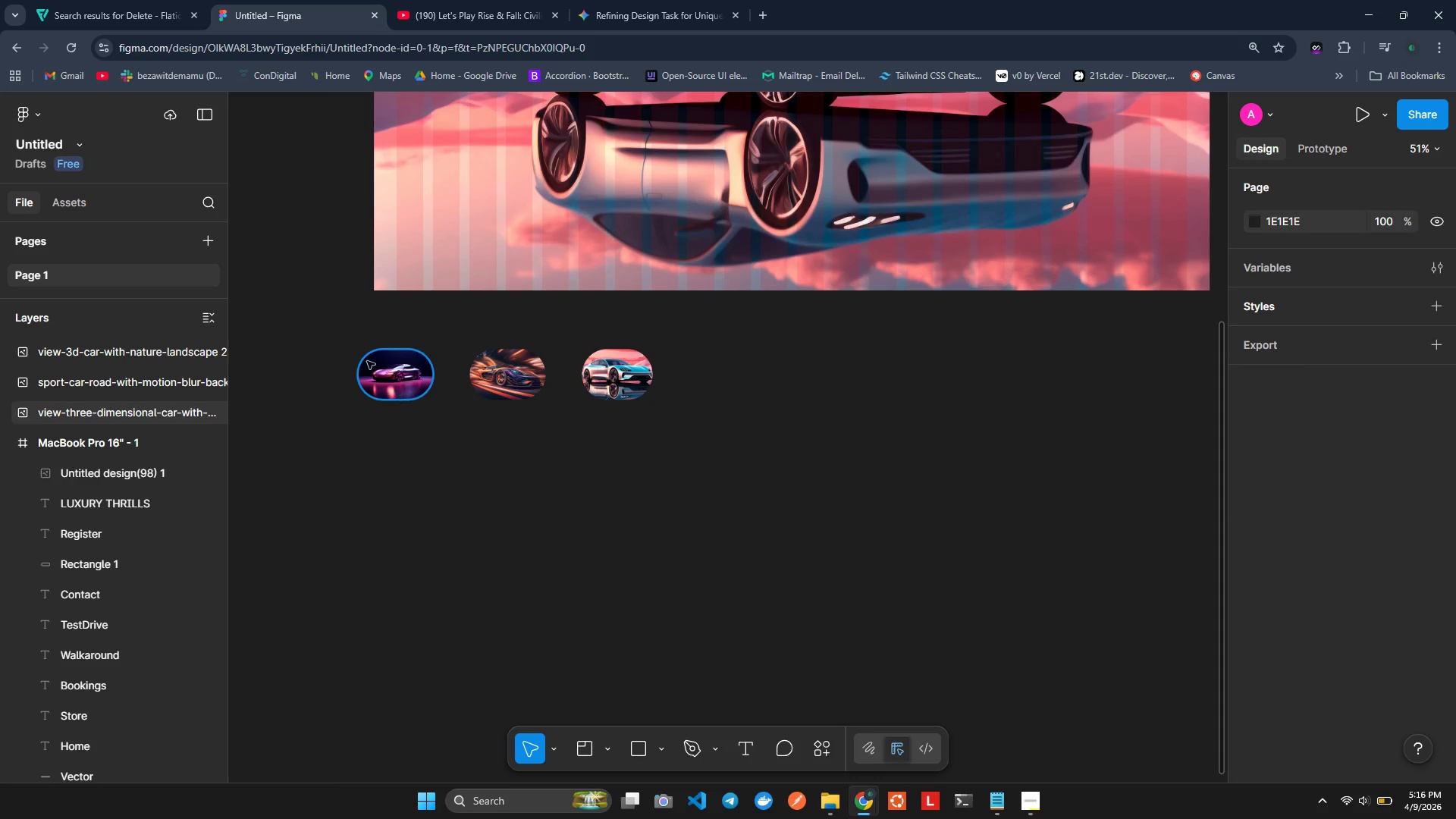 
left_click_drag(start_coordinate=[338, 352], to_coordinate=[695, 413])
 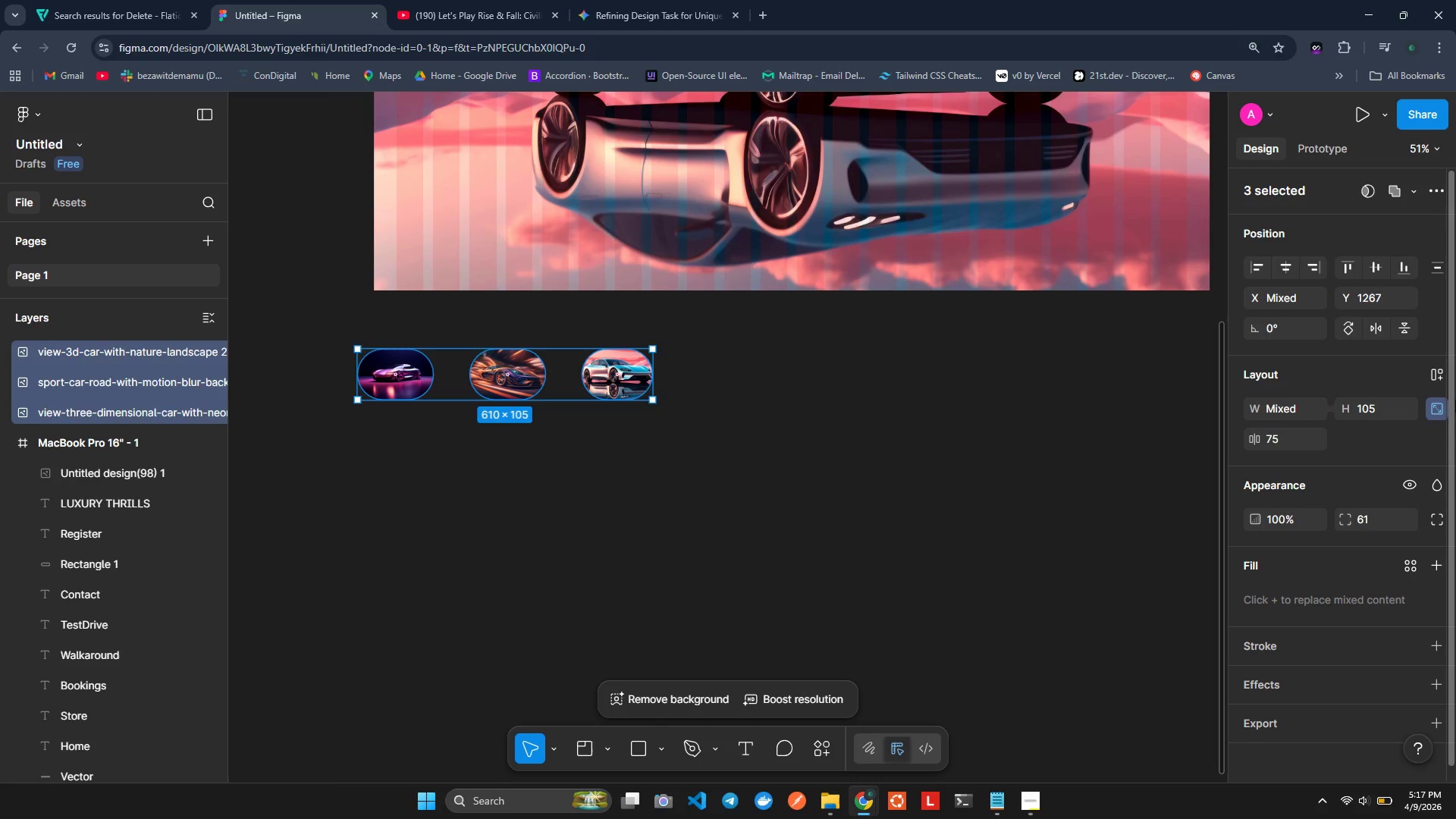 
wait(18.84)
 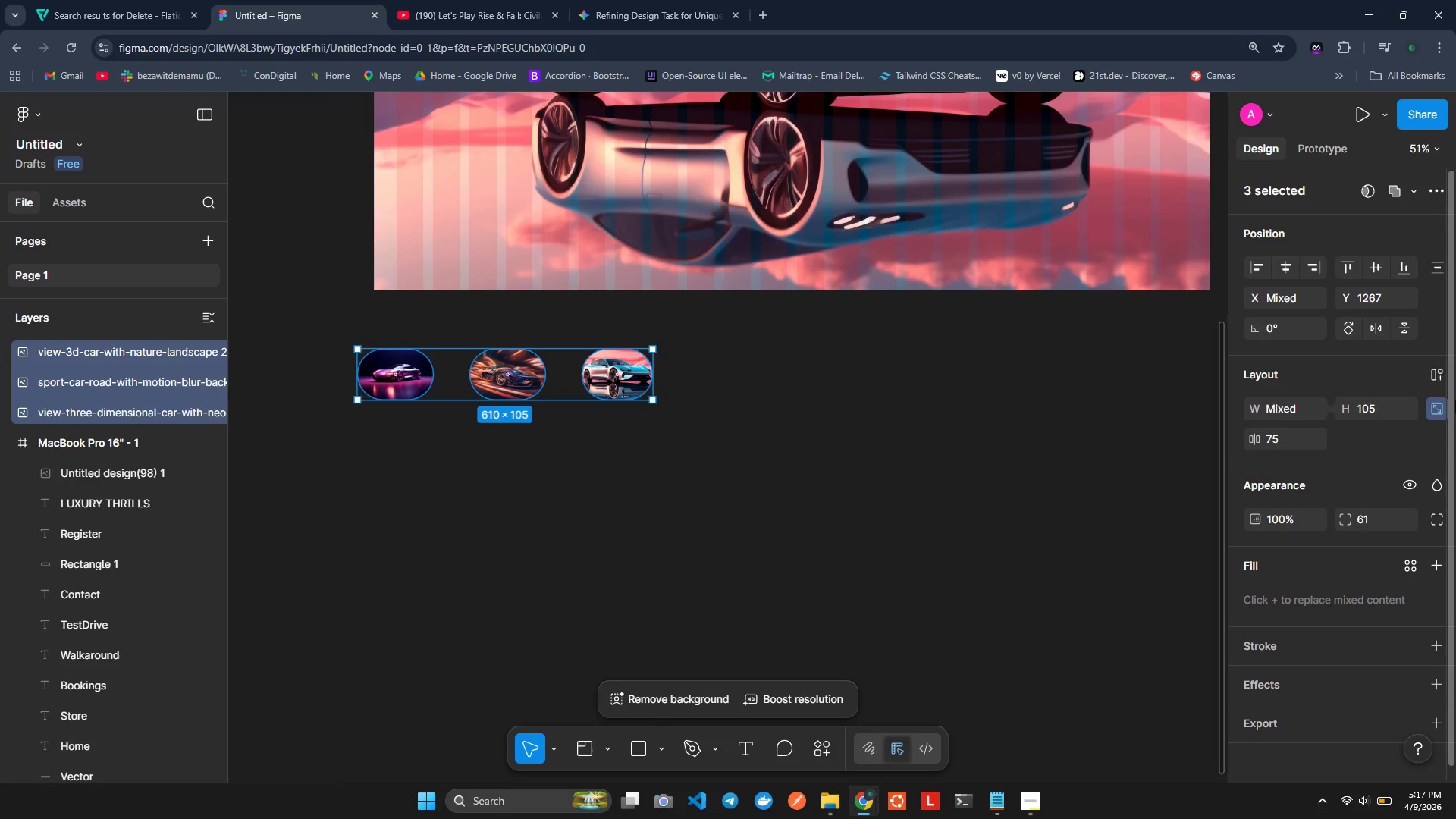 
left_click_drag(start_coordinate=[656, 348], to_coordinate=[858, 316])
 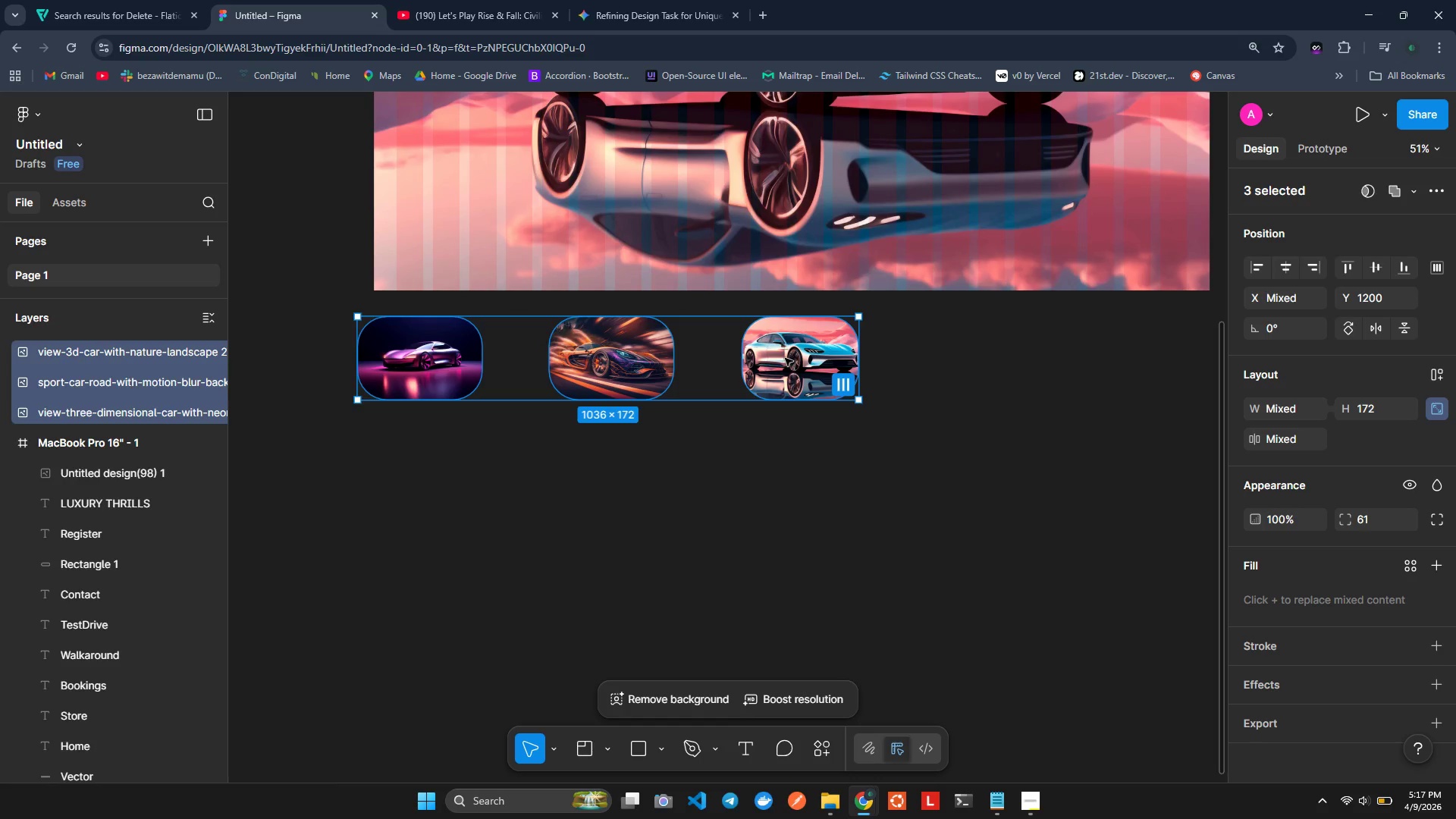 
wait(5.62)
 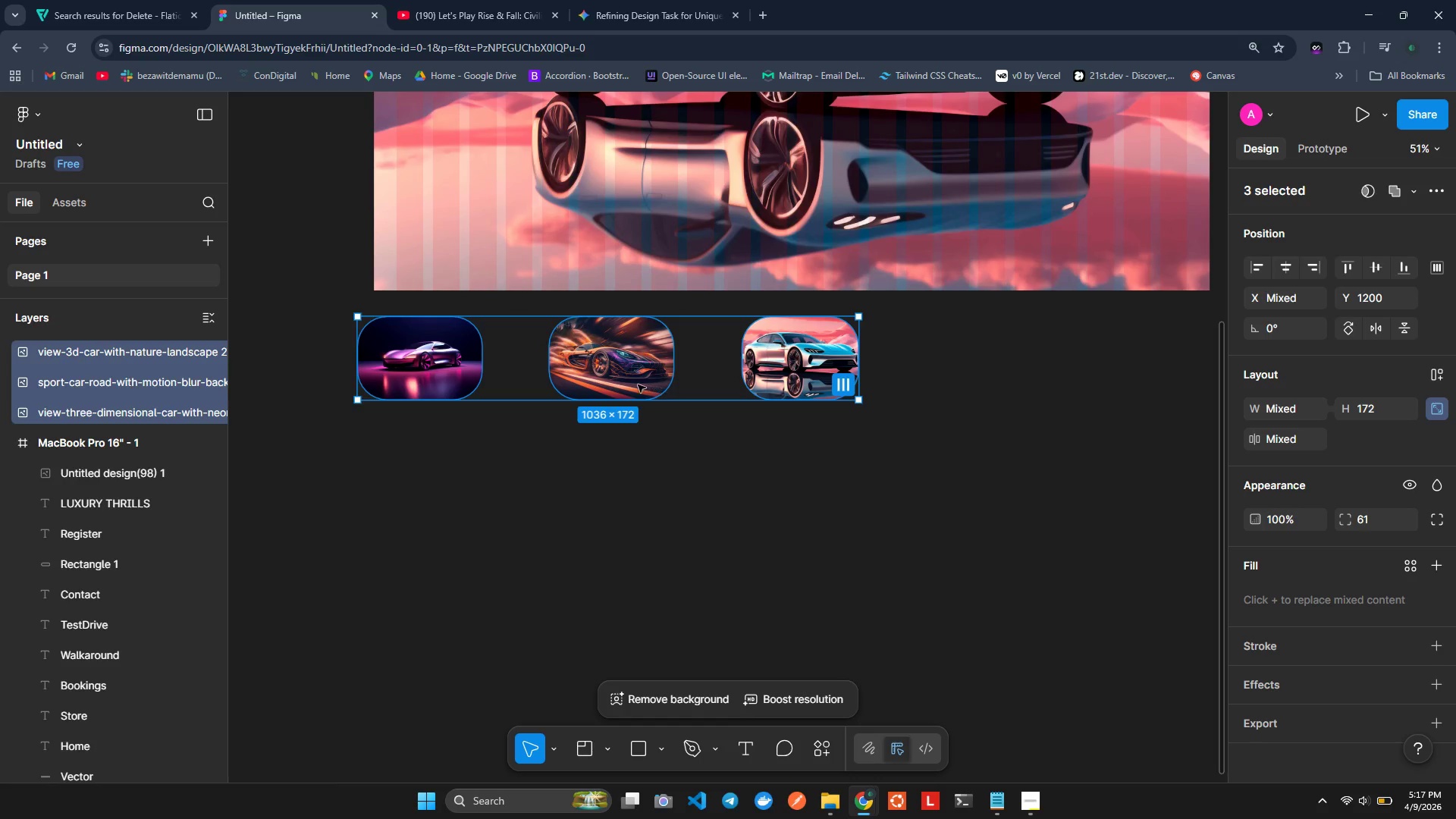 
left_click([667, 516])
 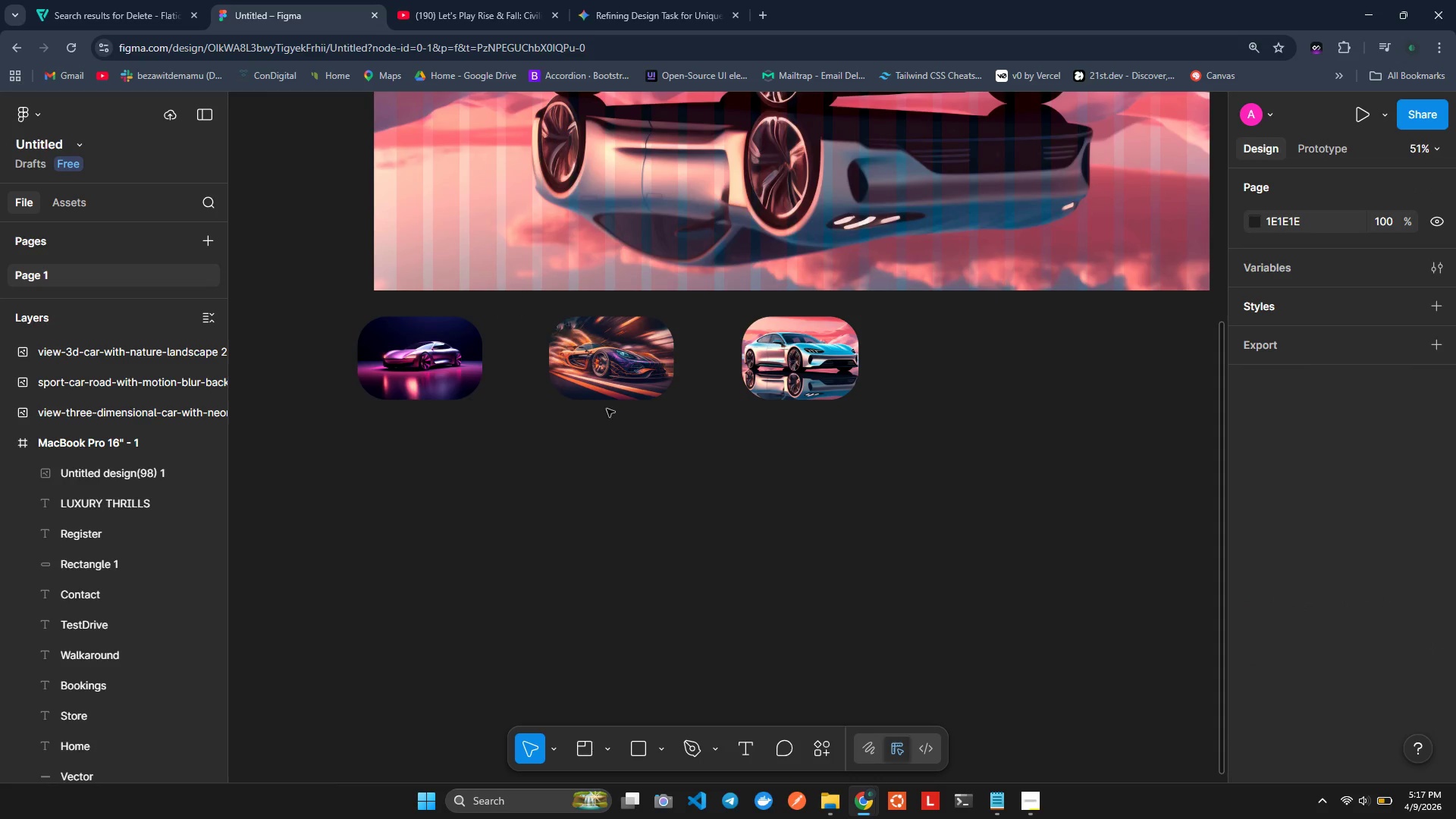 
left_click_drag(start_coordinate=[607, 394], to_coordinate=[594, 299])
 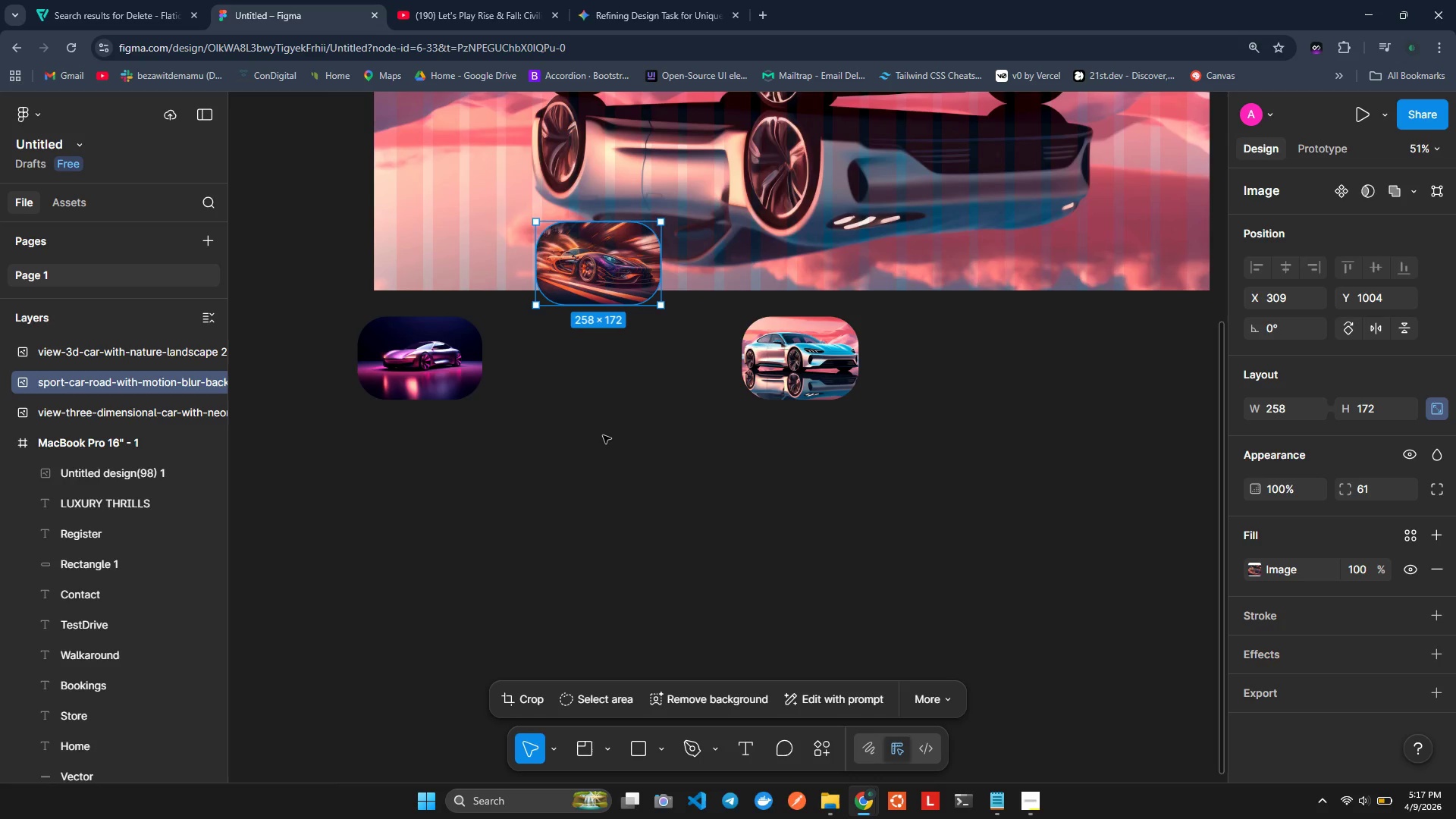 
key(Control+ControlLeft)
 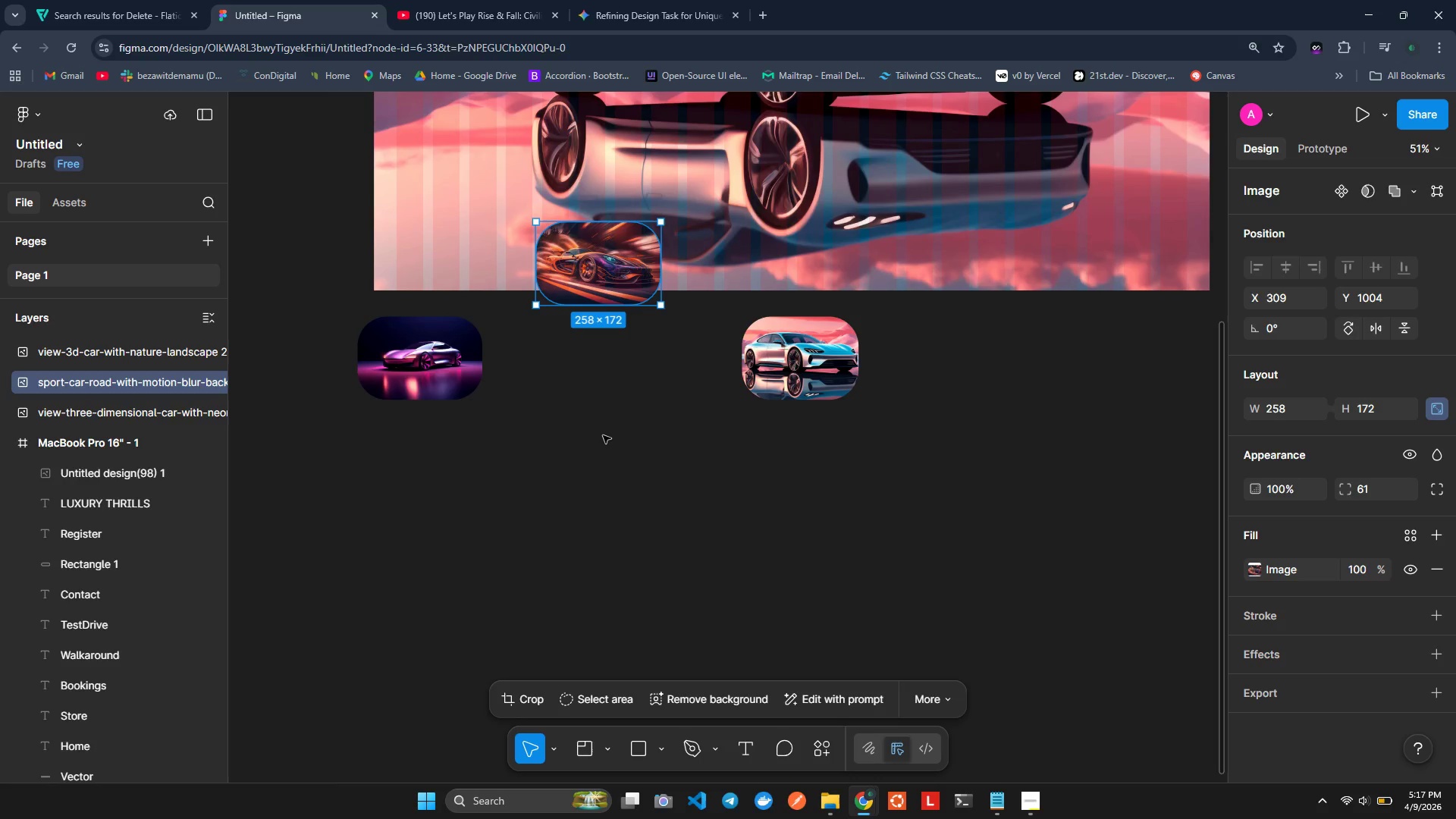 
key(Control+Z)
 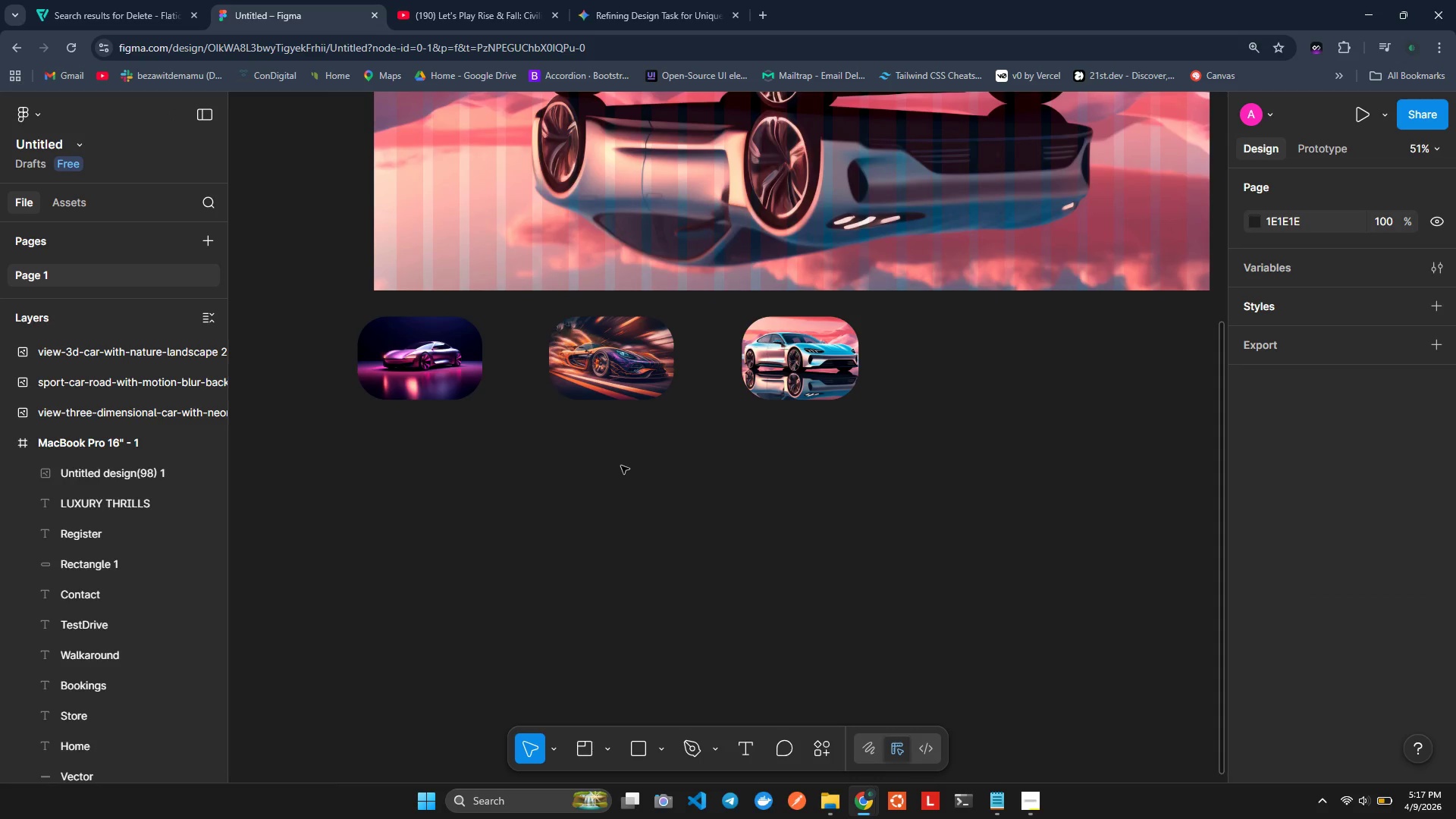 
left_click([597, 463])
 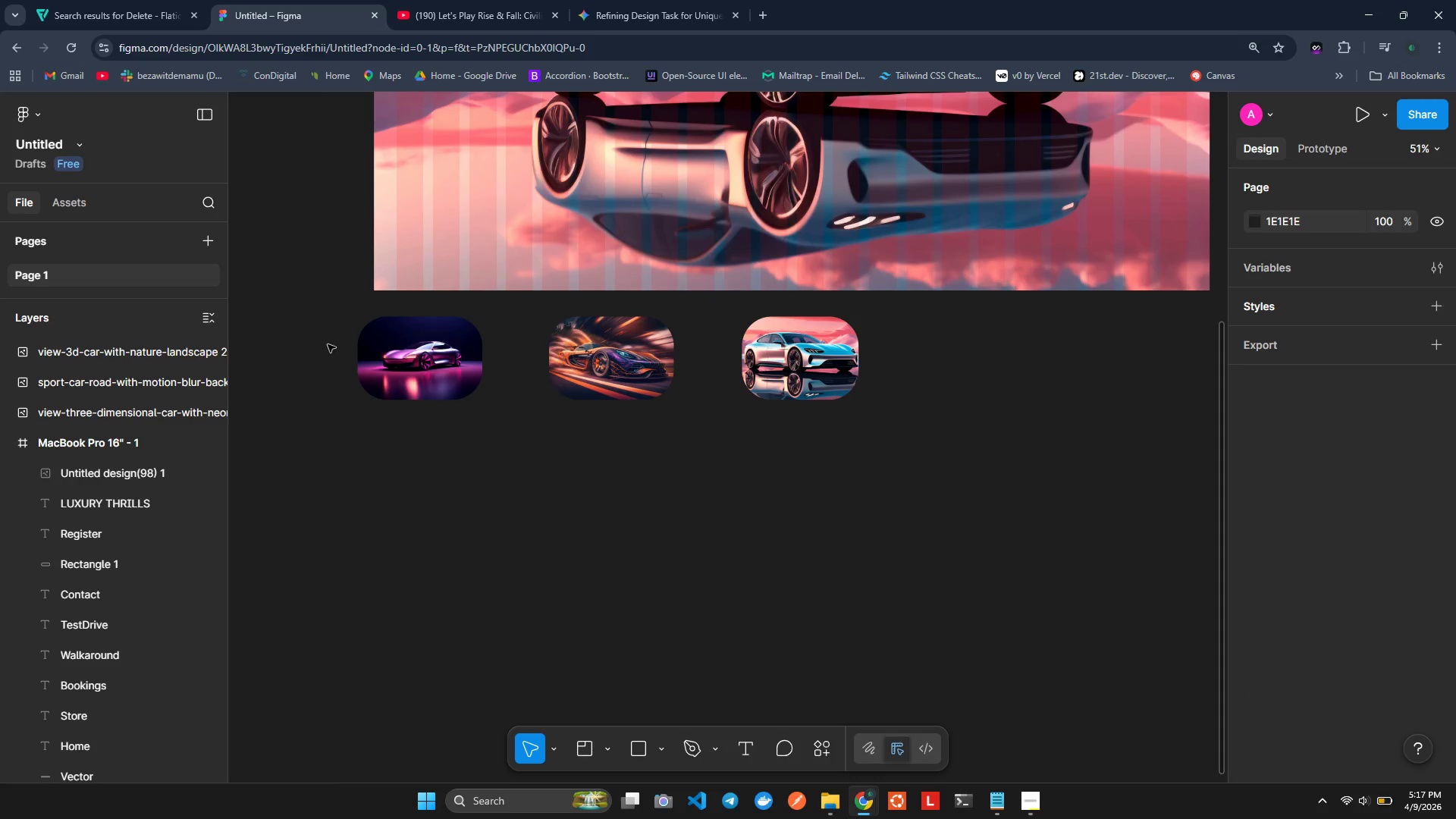 
left_click_drag(start_coordinate=[328, 329], to_coordinate=[937, 448])
 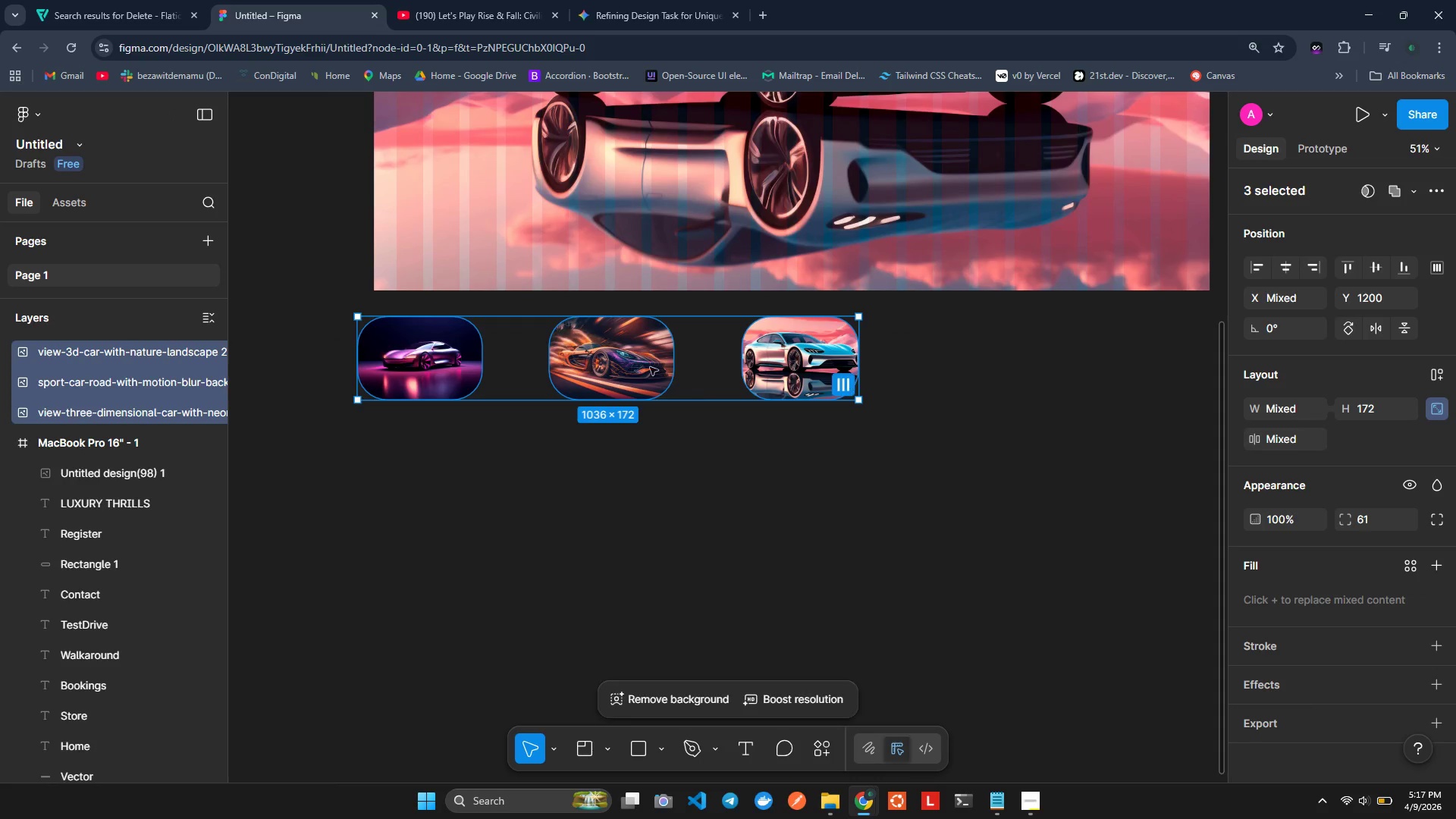 
left_click_drag(start_coordinate=[645, 365], to_coordinate=[675, 250])
 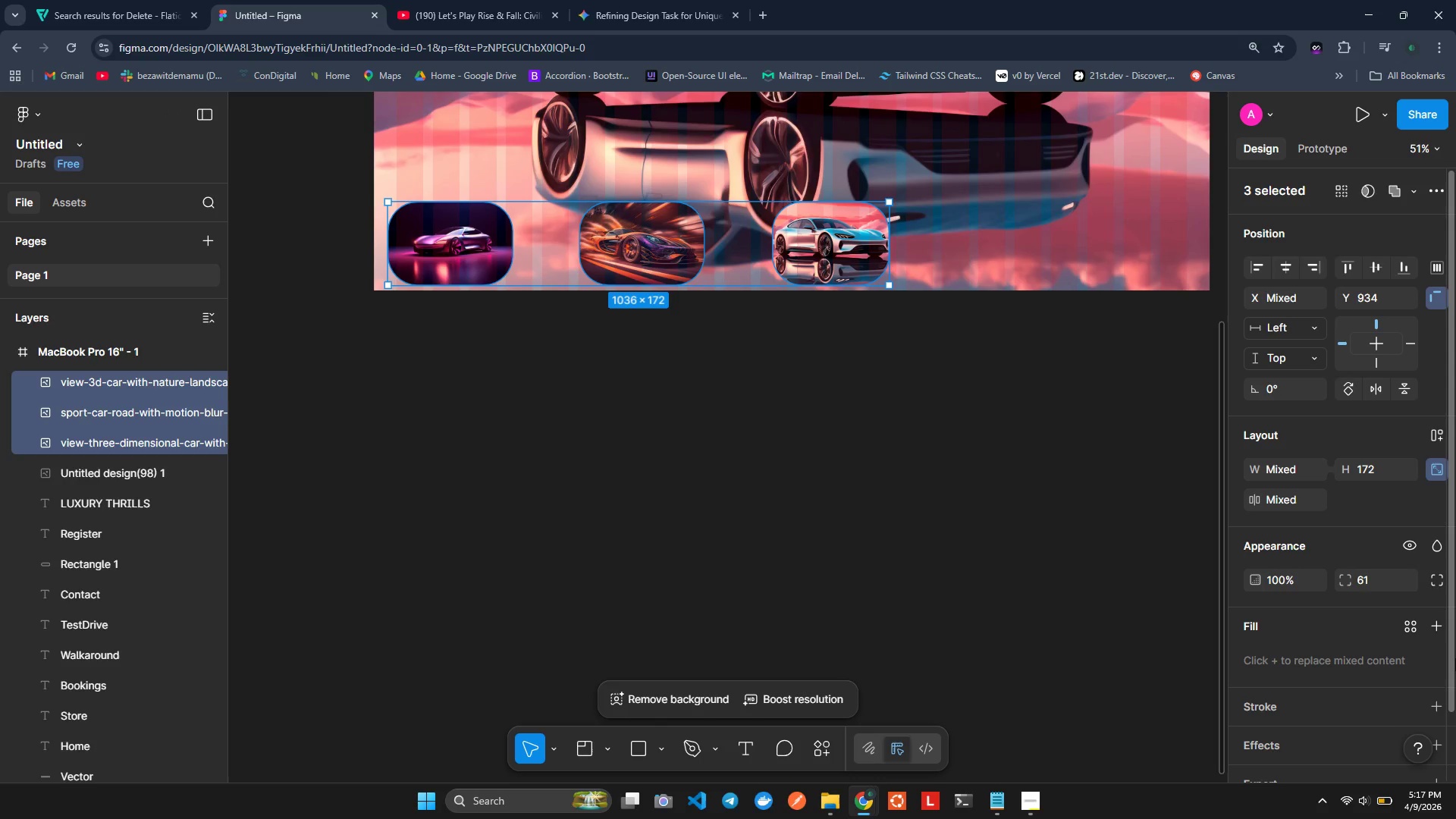 
wait(16.23)
 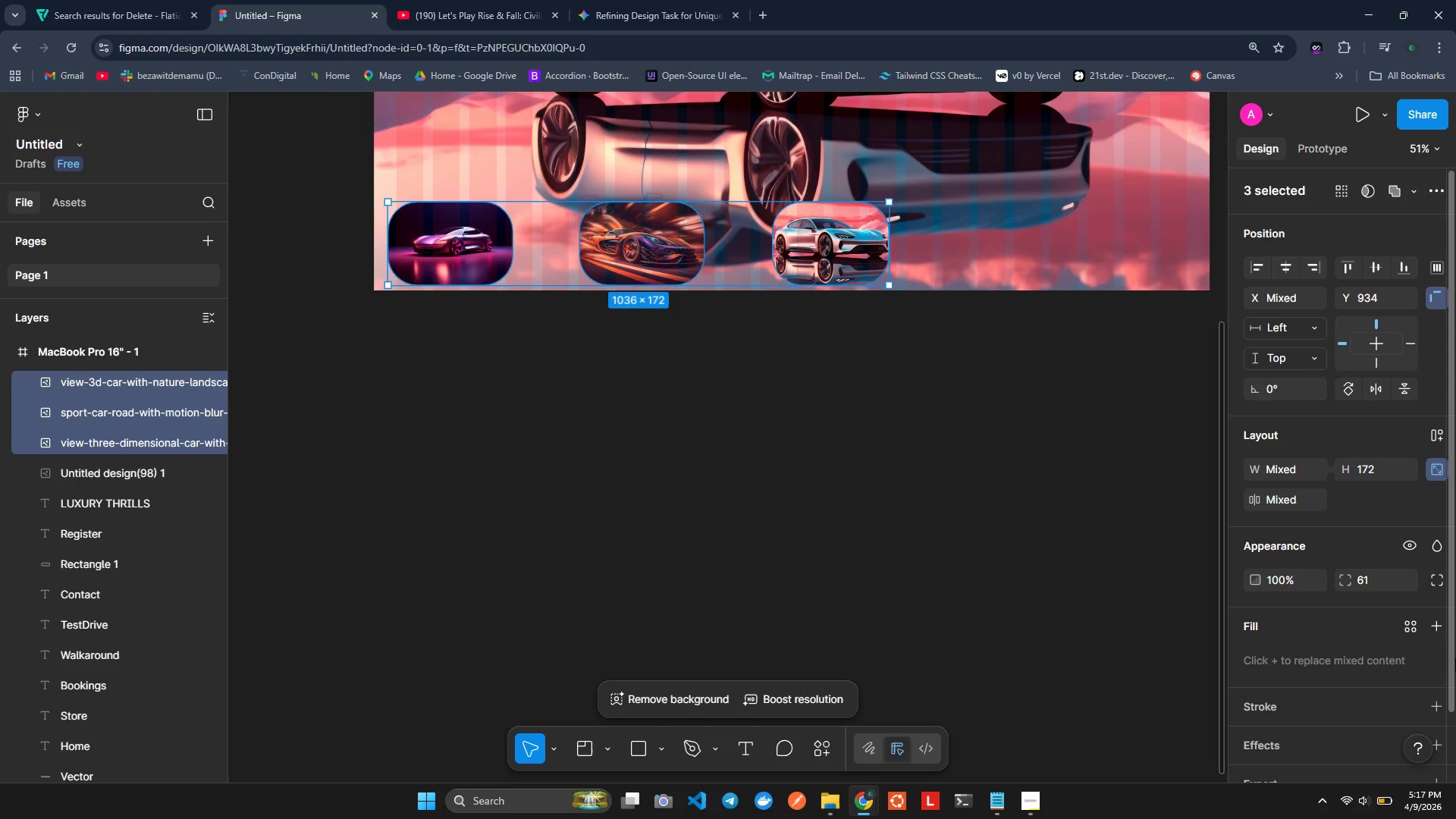 
left_click_drag(start_coordinate=[636, 243], to_coordinate=[642, 170])
 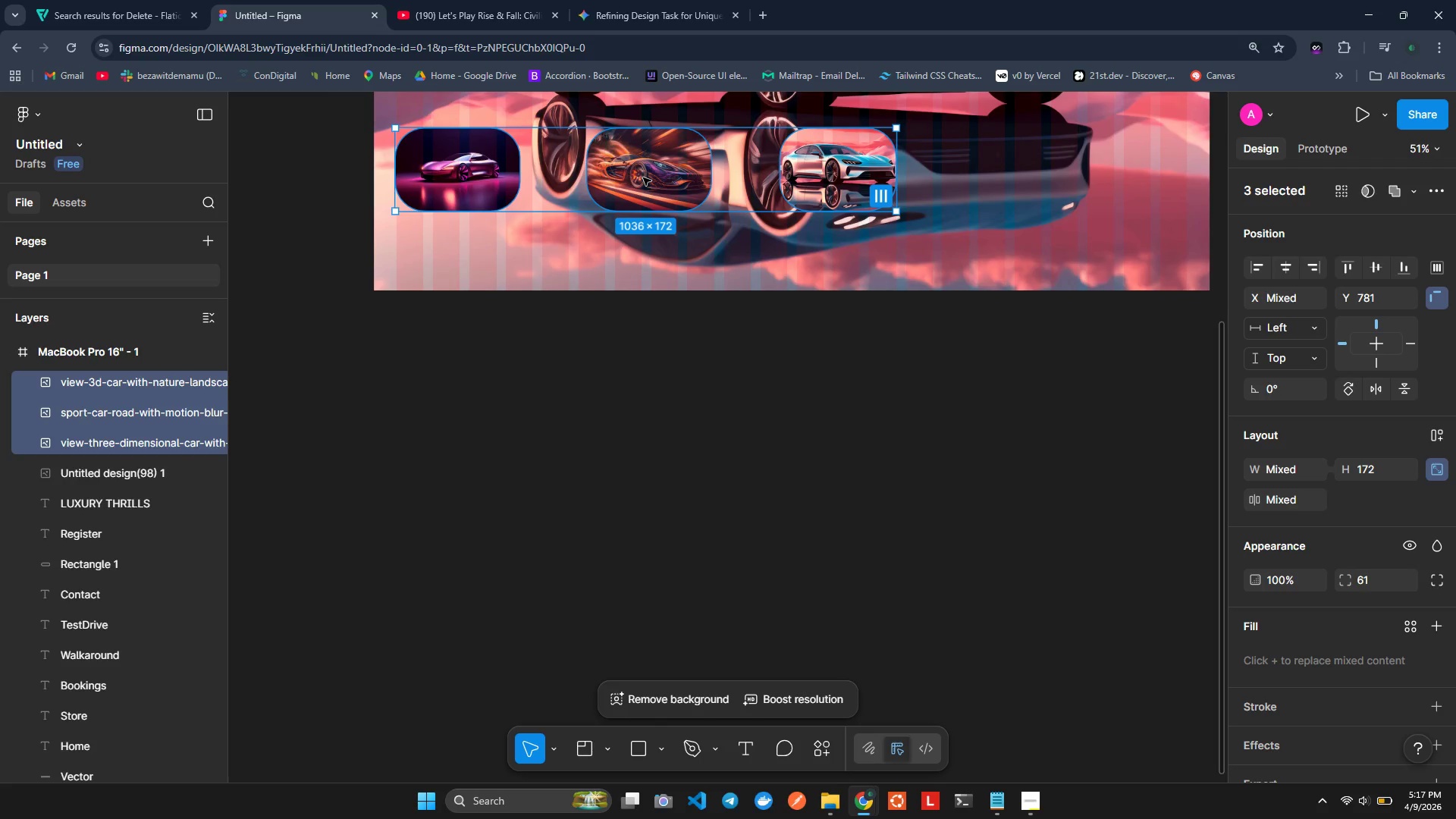 
wait(6.2)
 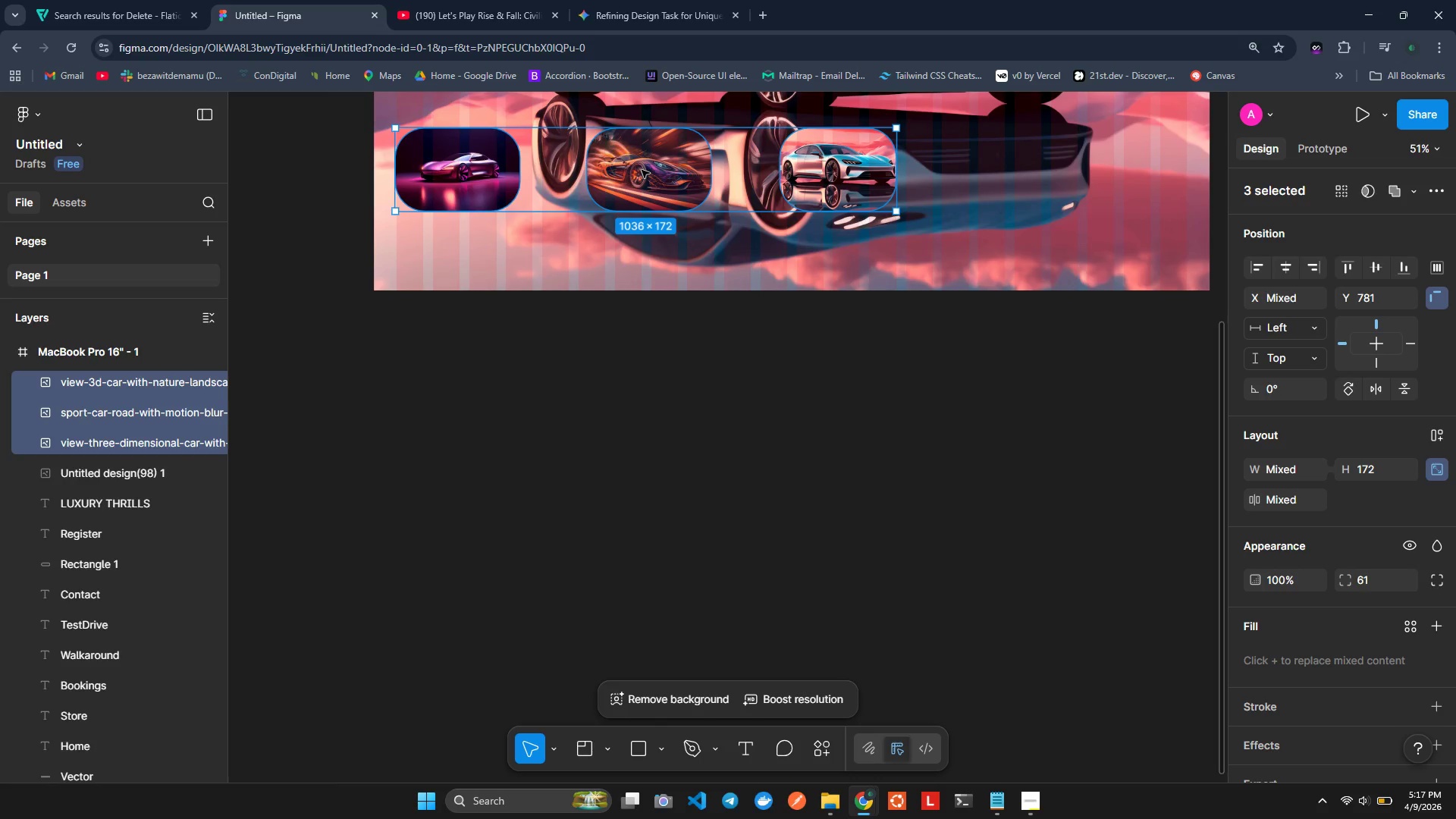 
left_click([599, 195])
 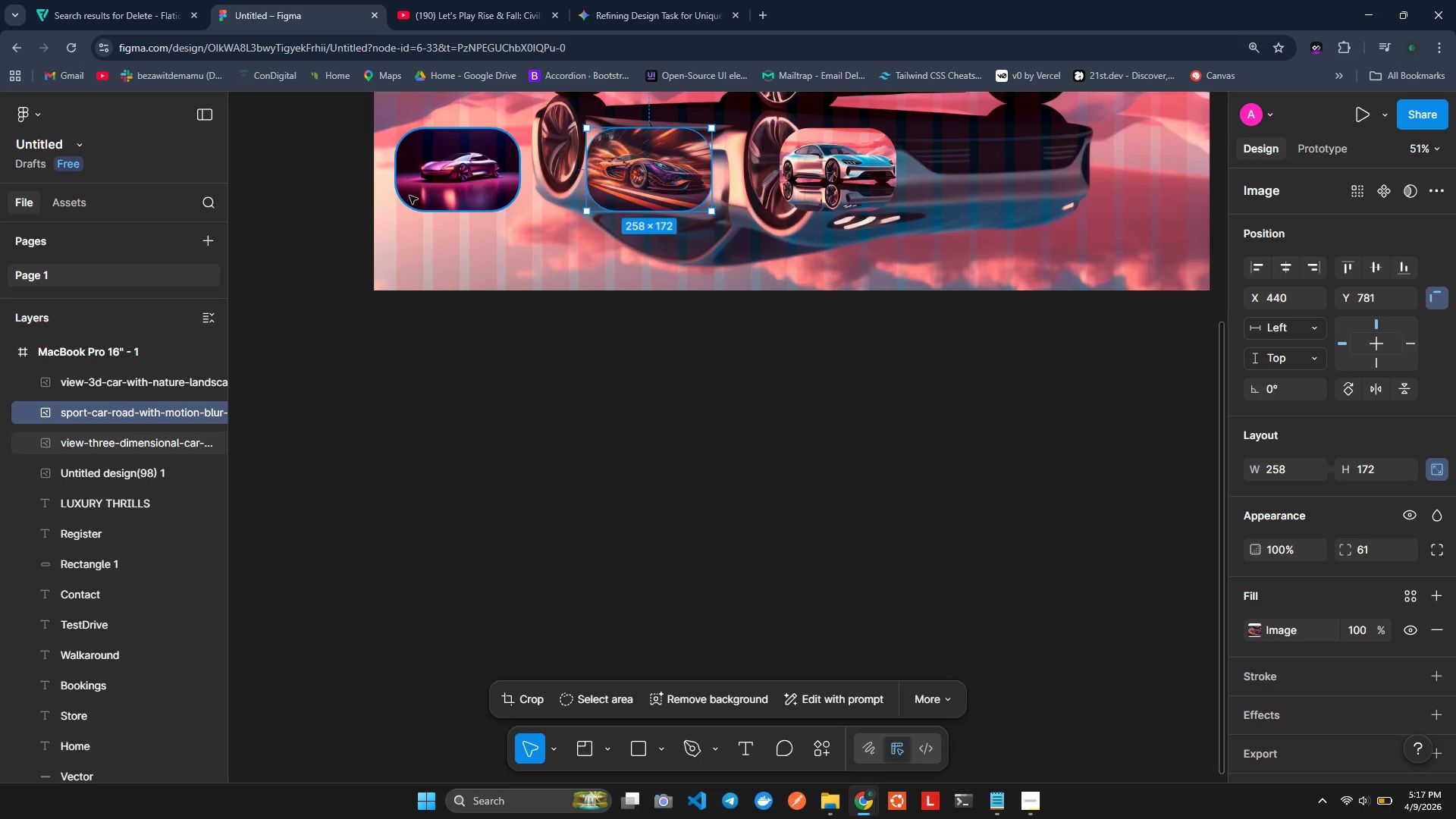 
left_click([322, 165])
 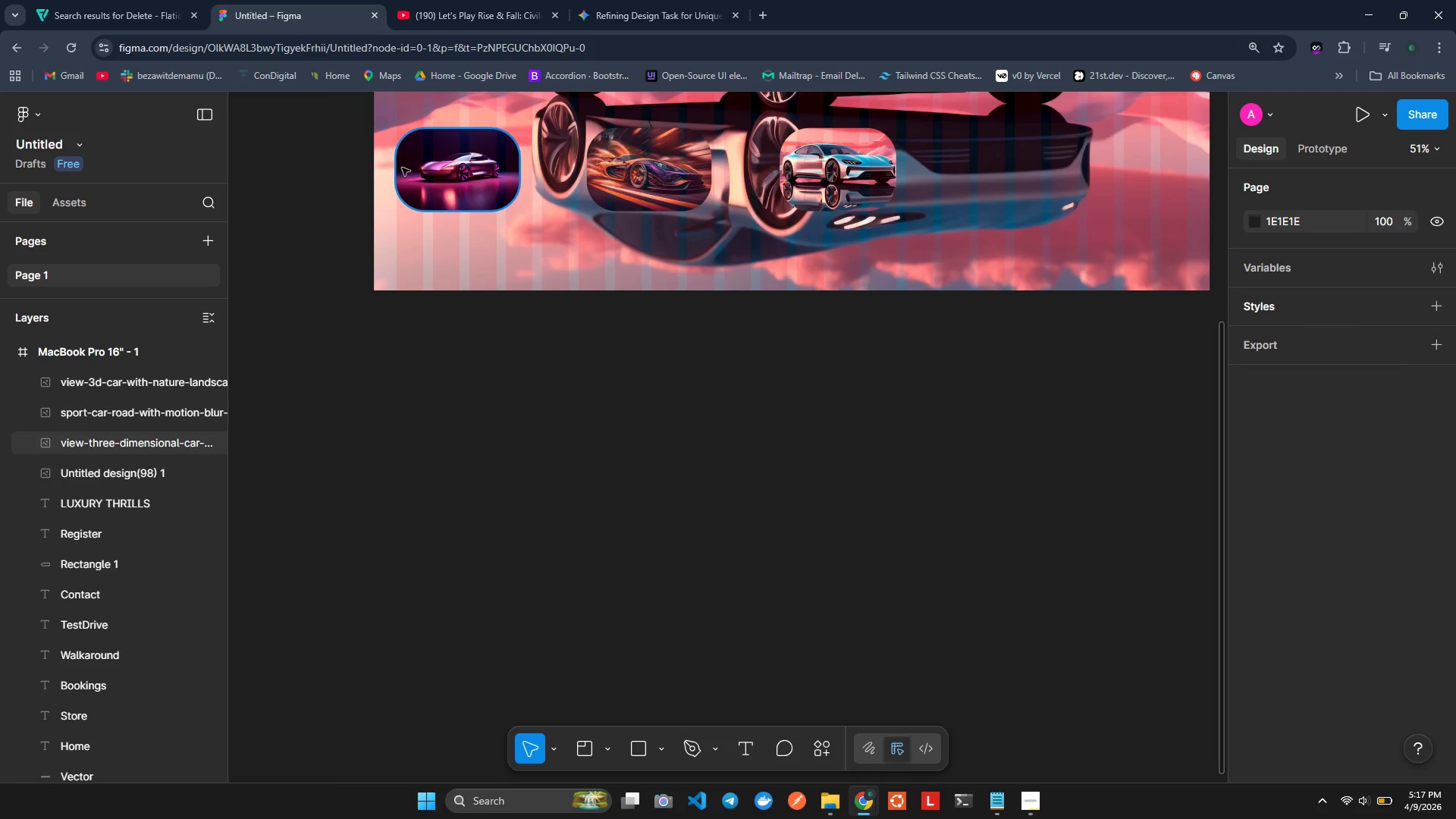 
left_click([403, 166])
 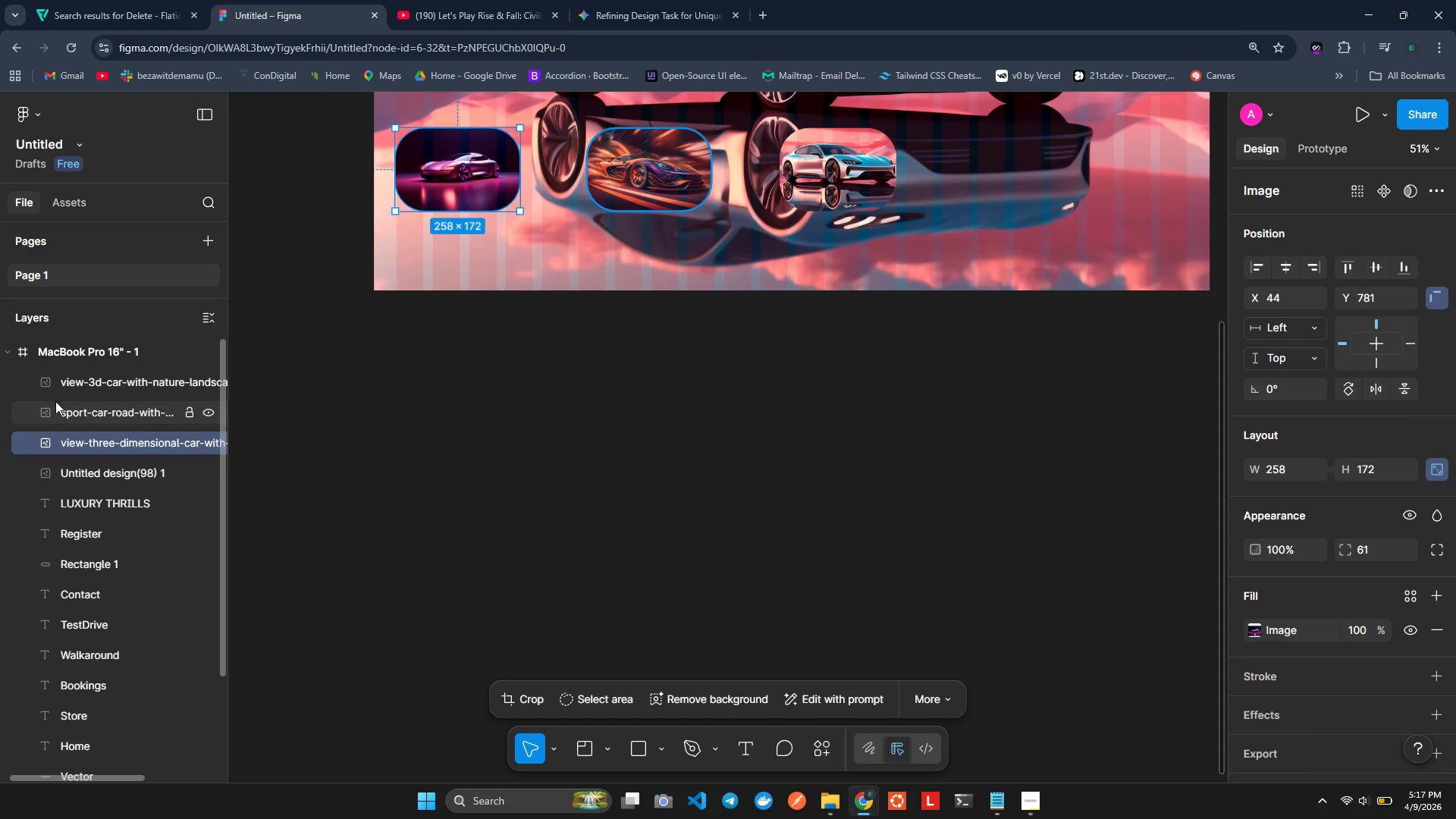 
hold_key(key=ControlLeft, duration=1.53)
double_click([75, 387])
 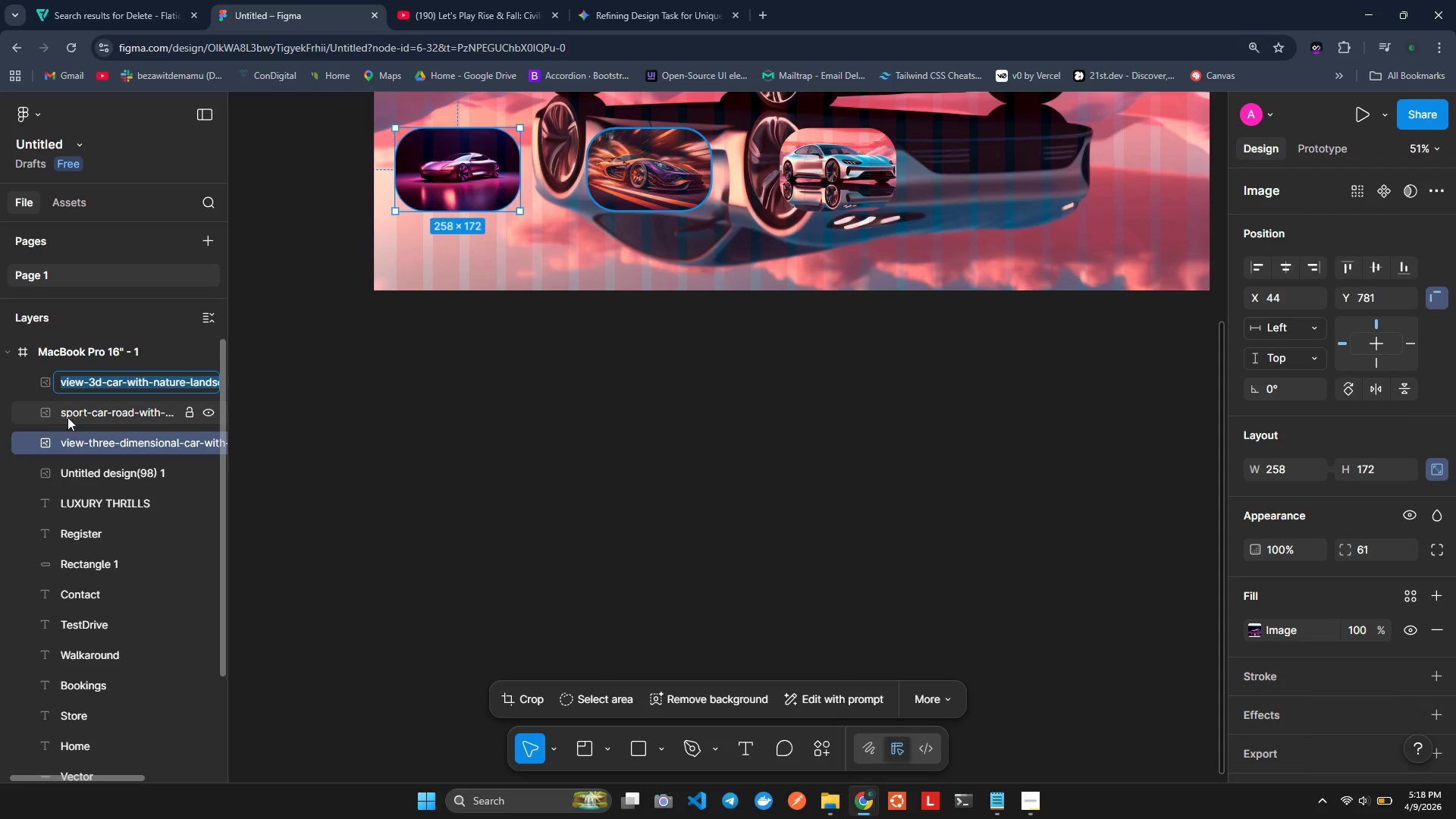 
left_click([78, 416])
 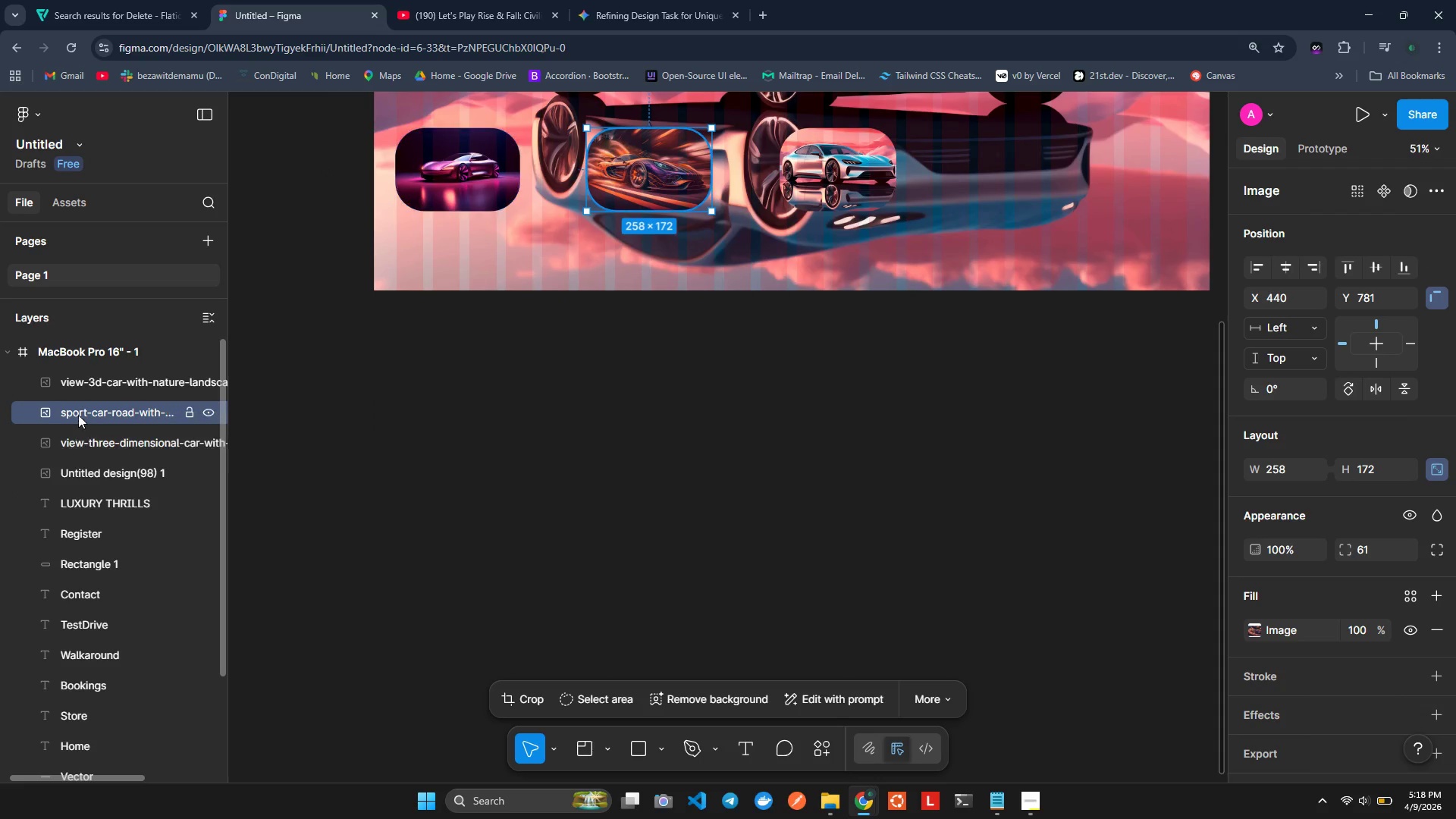 
left_click([81, 392])
 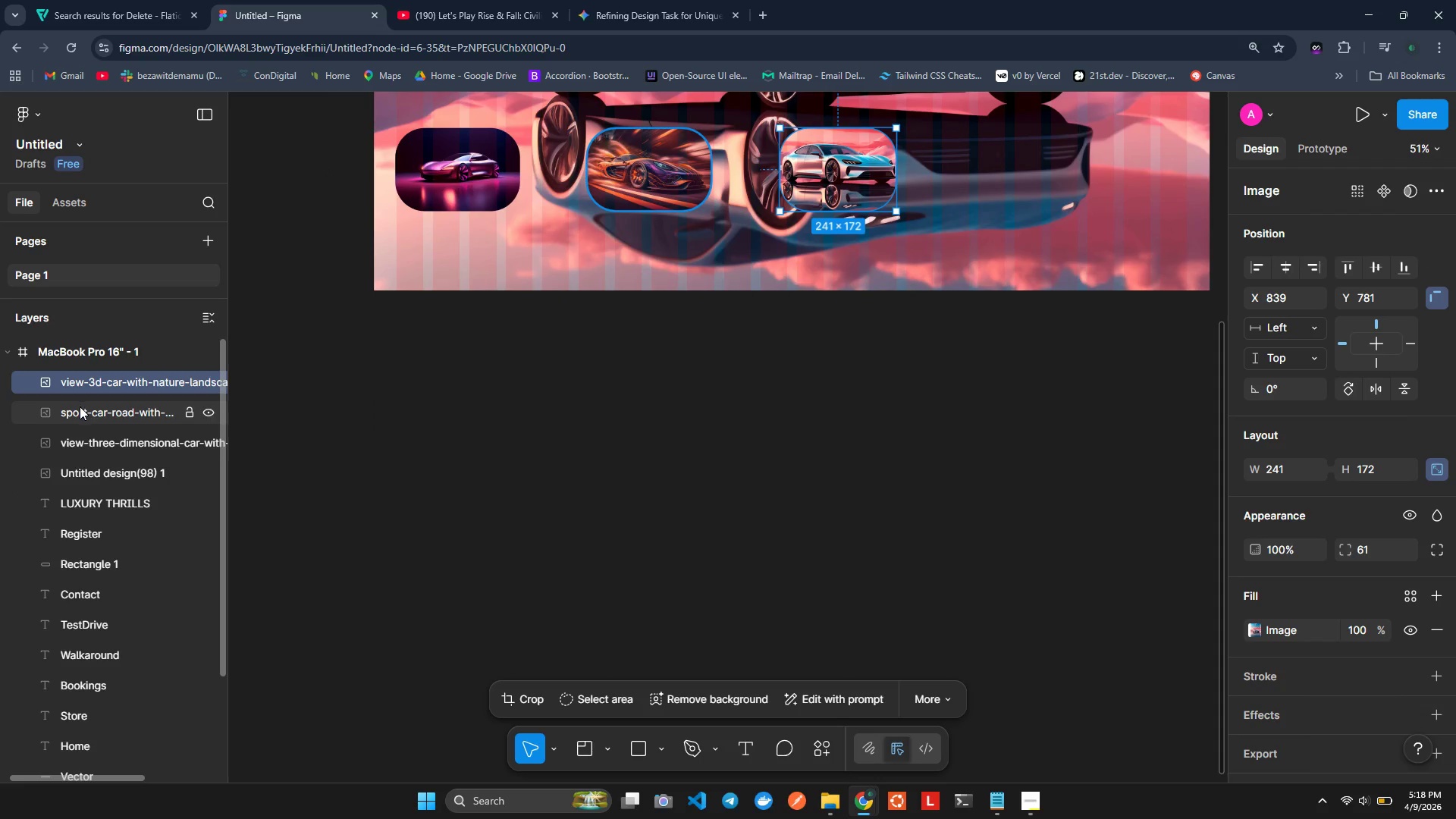 
hold_key(key=ControlLeft, duration=1.34)
left_click([80, 416])
 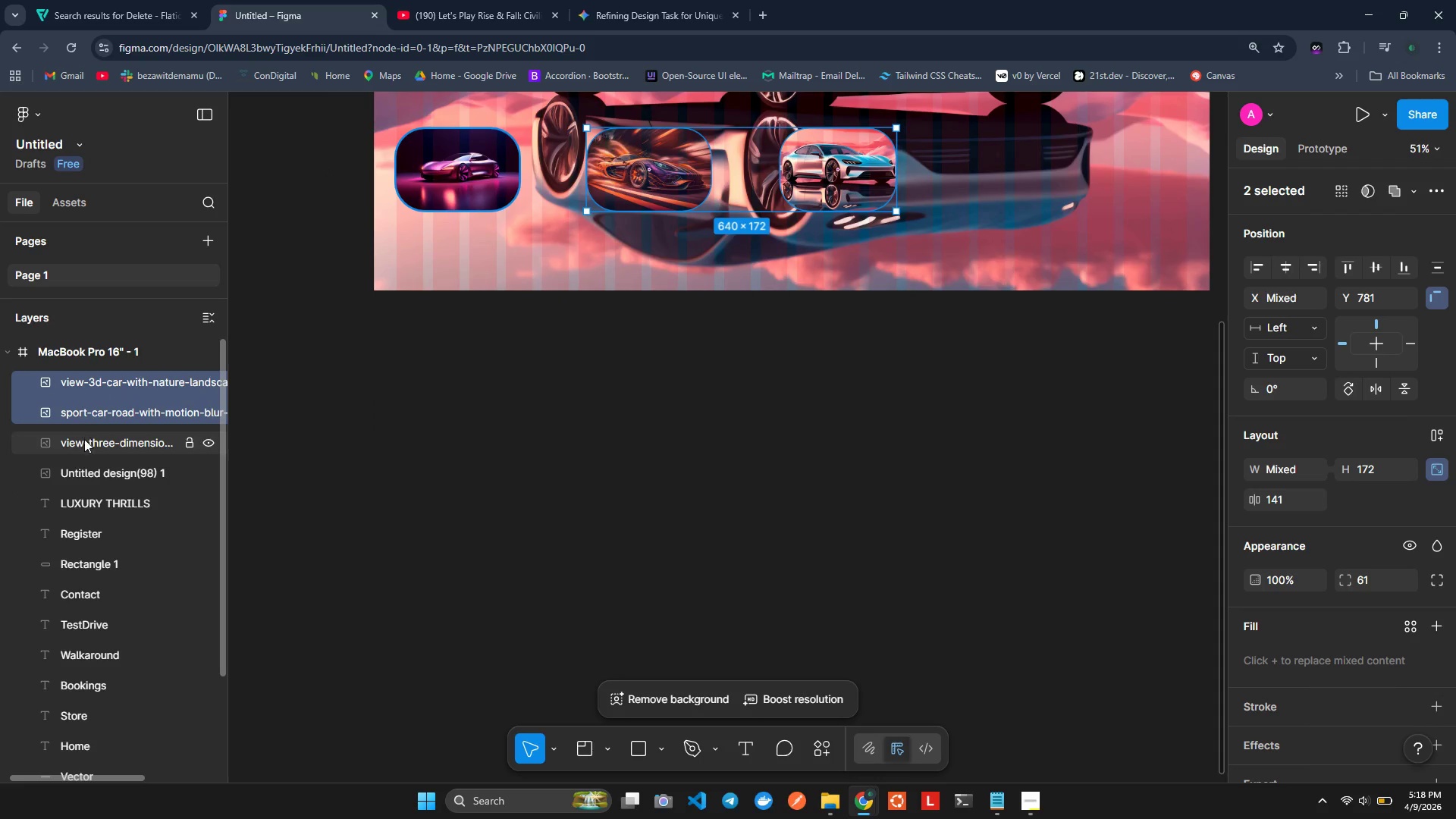 
left_click([86, 443])
 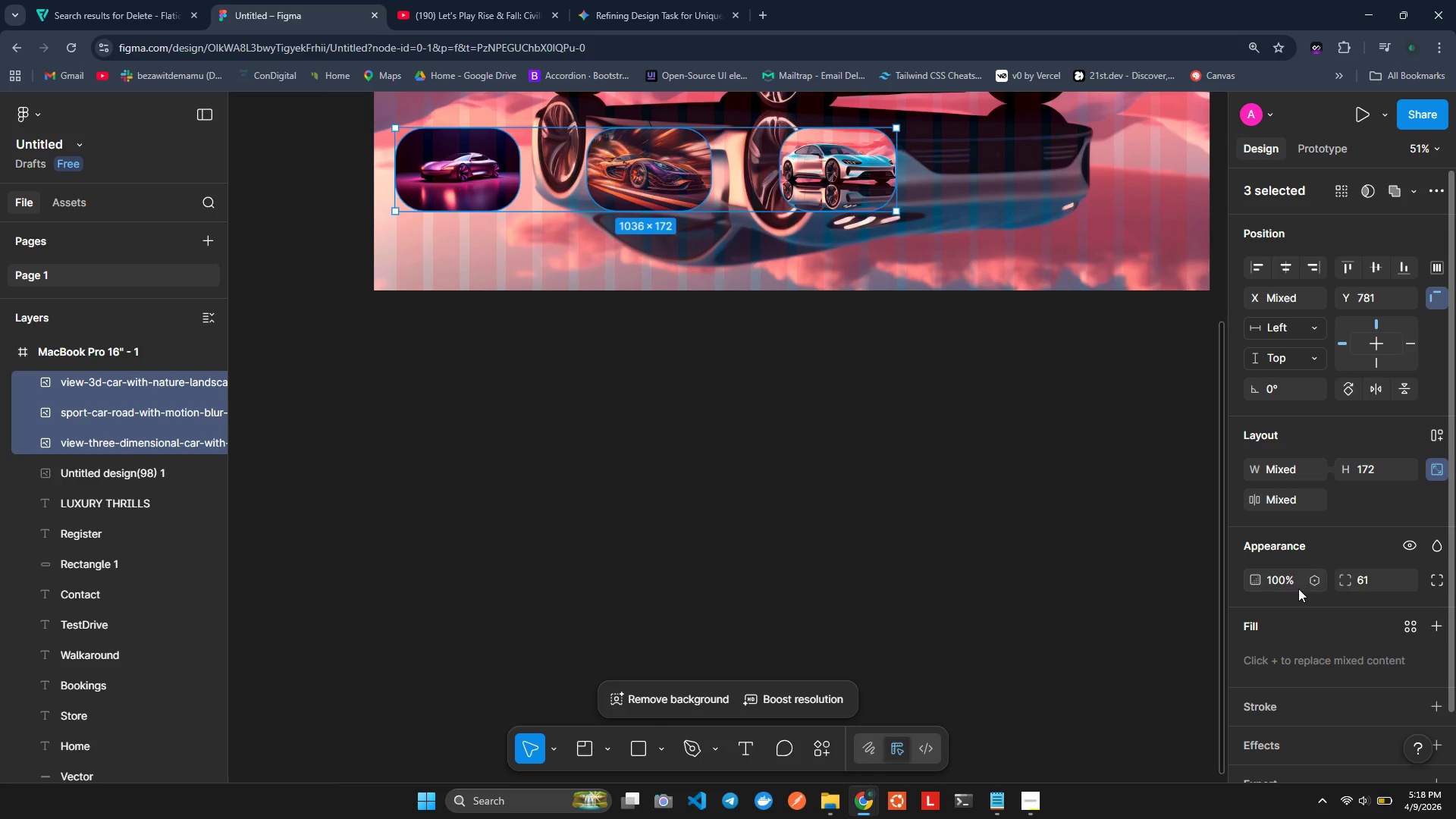 
wait(5.76)
 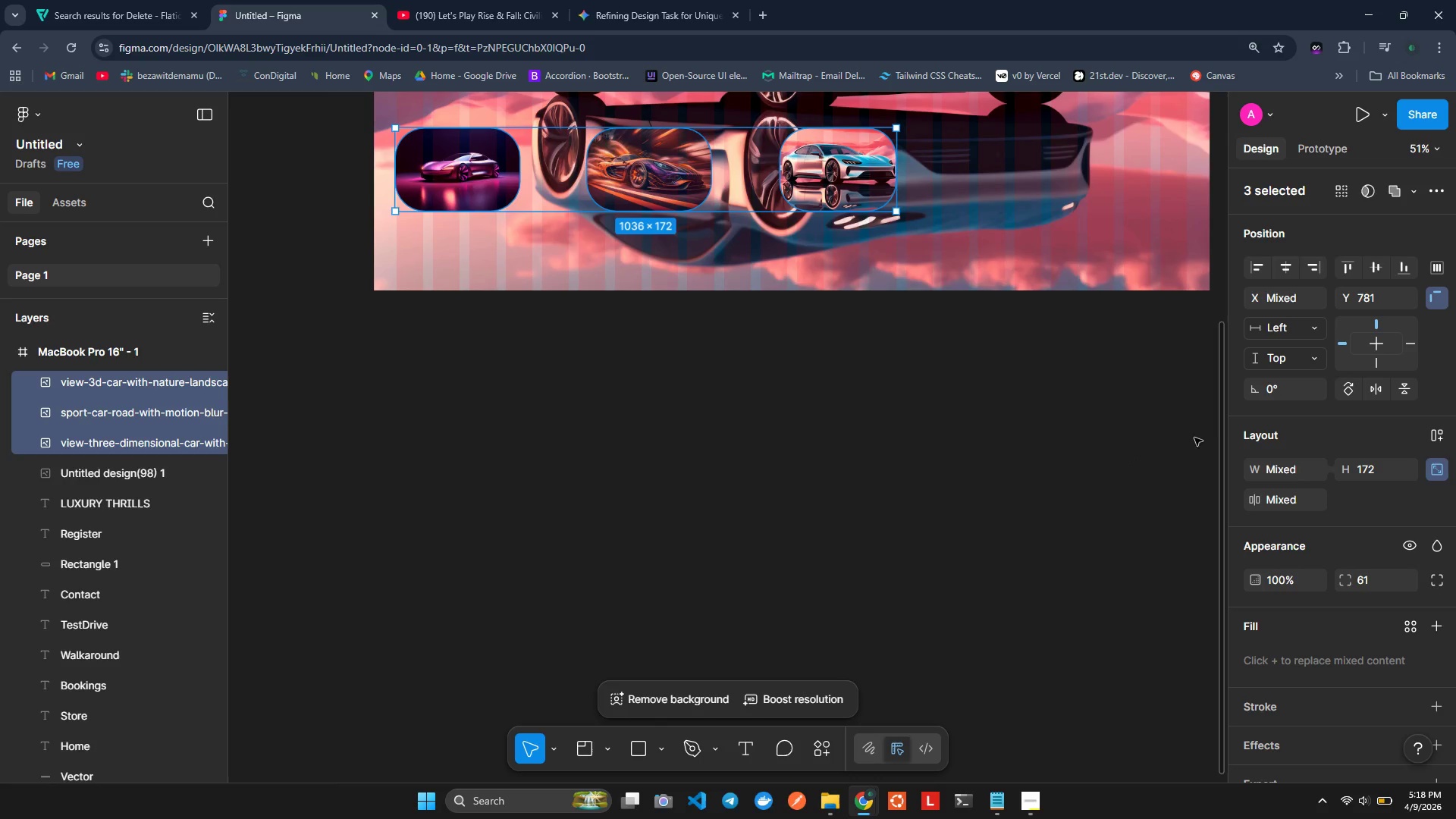 
left_click([1276, 479])
 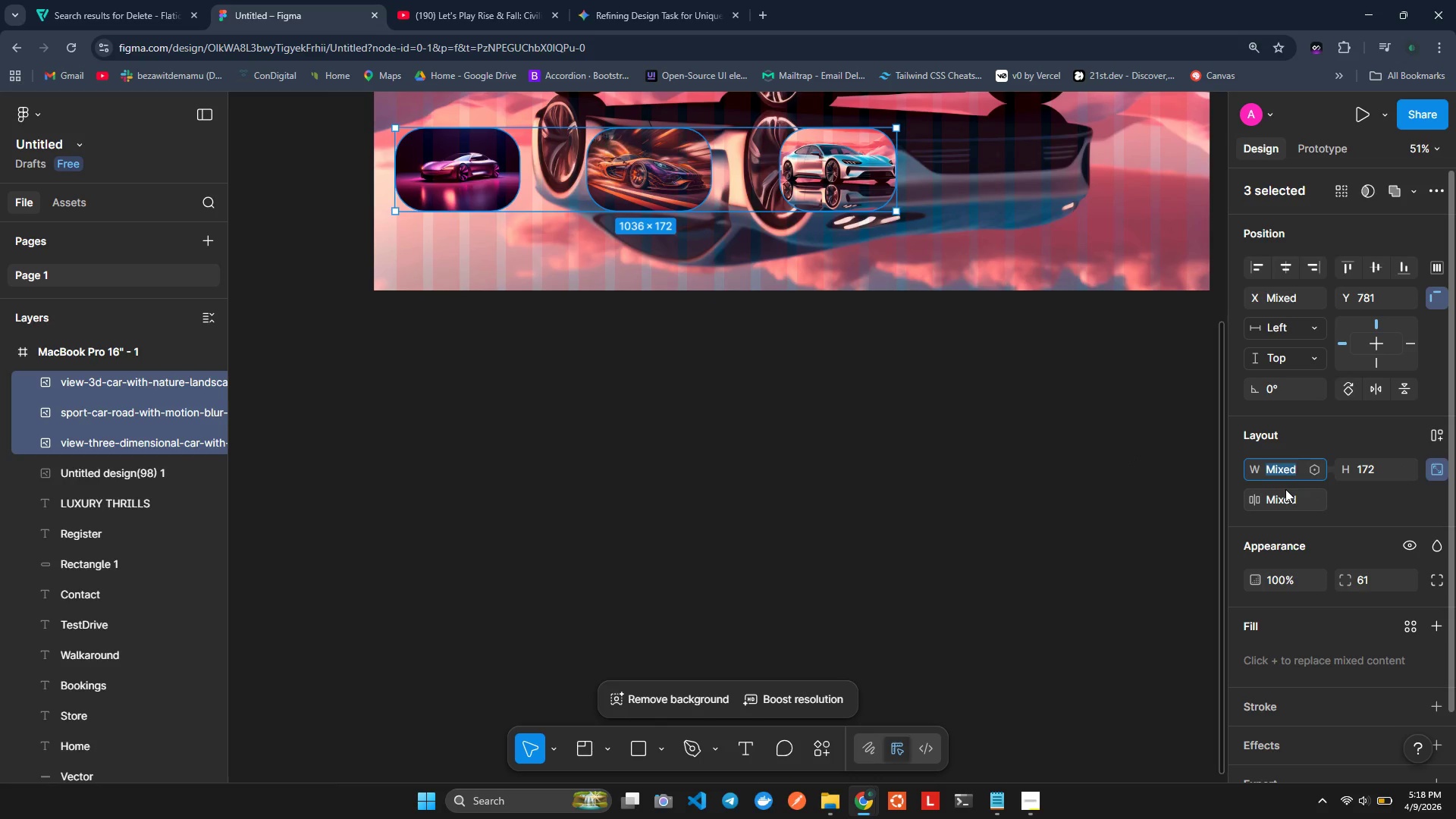 
wait(10.59)
 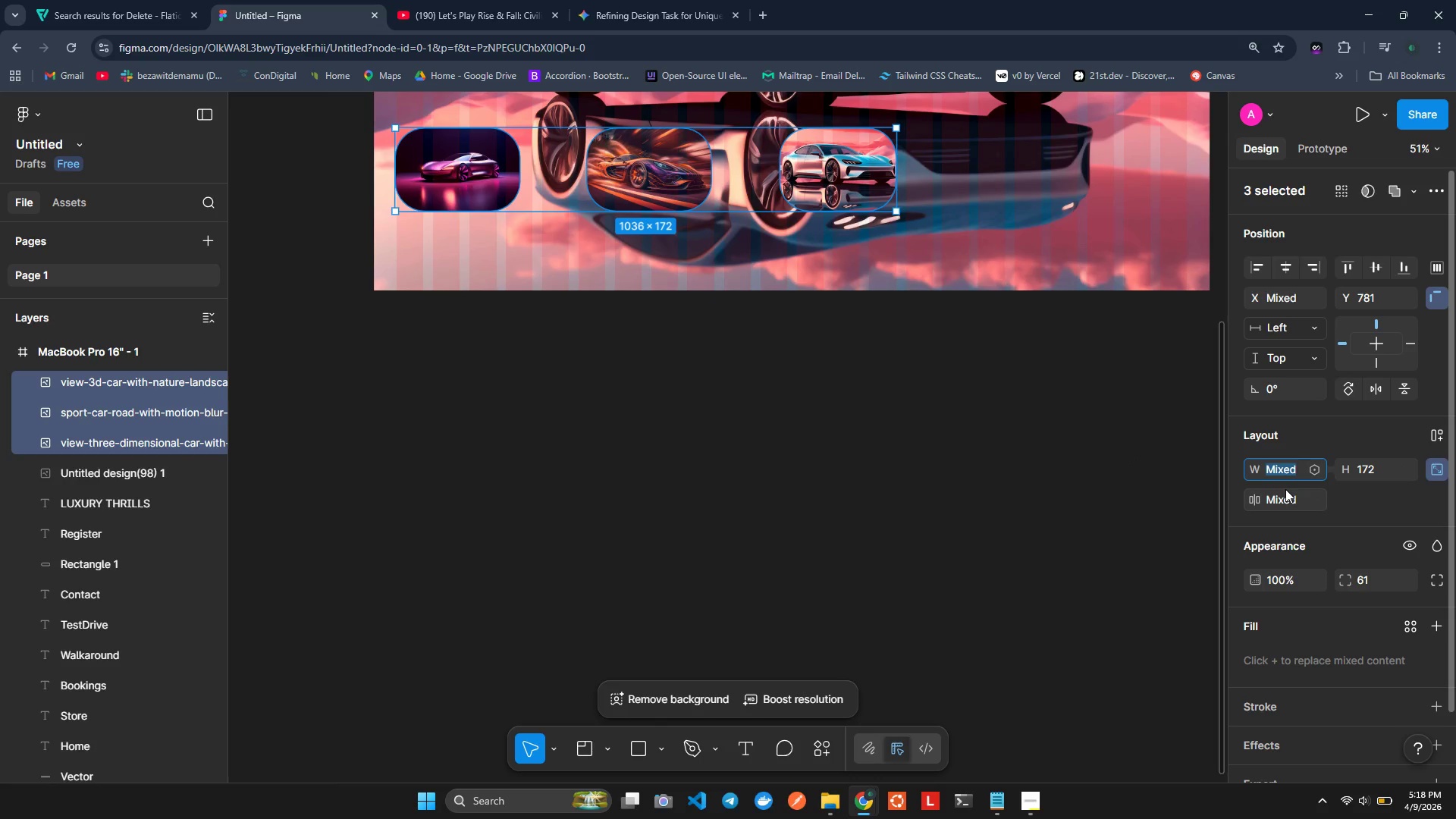 
type(1)
key(Backspace)
type(300)
 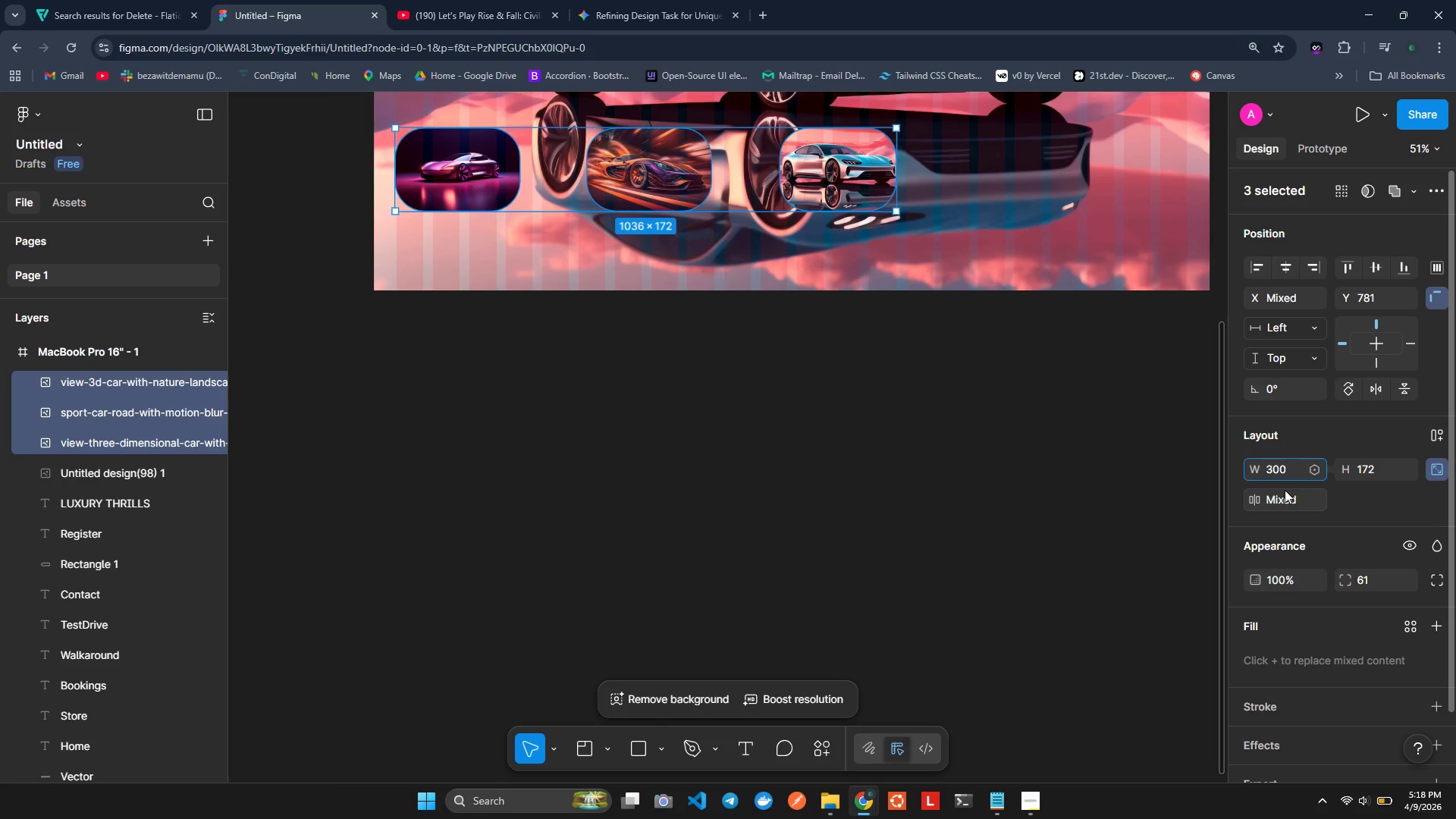 
key(ArrowLeft)
 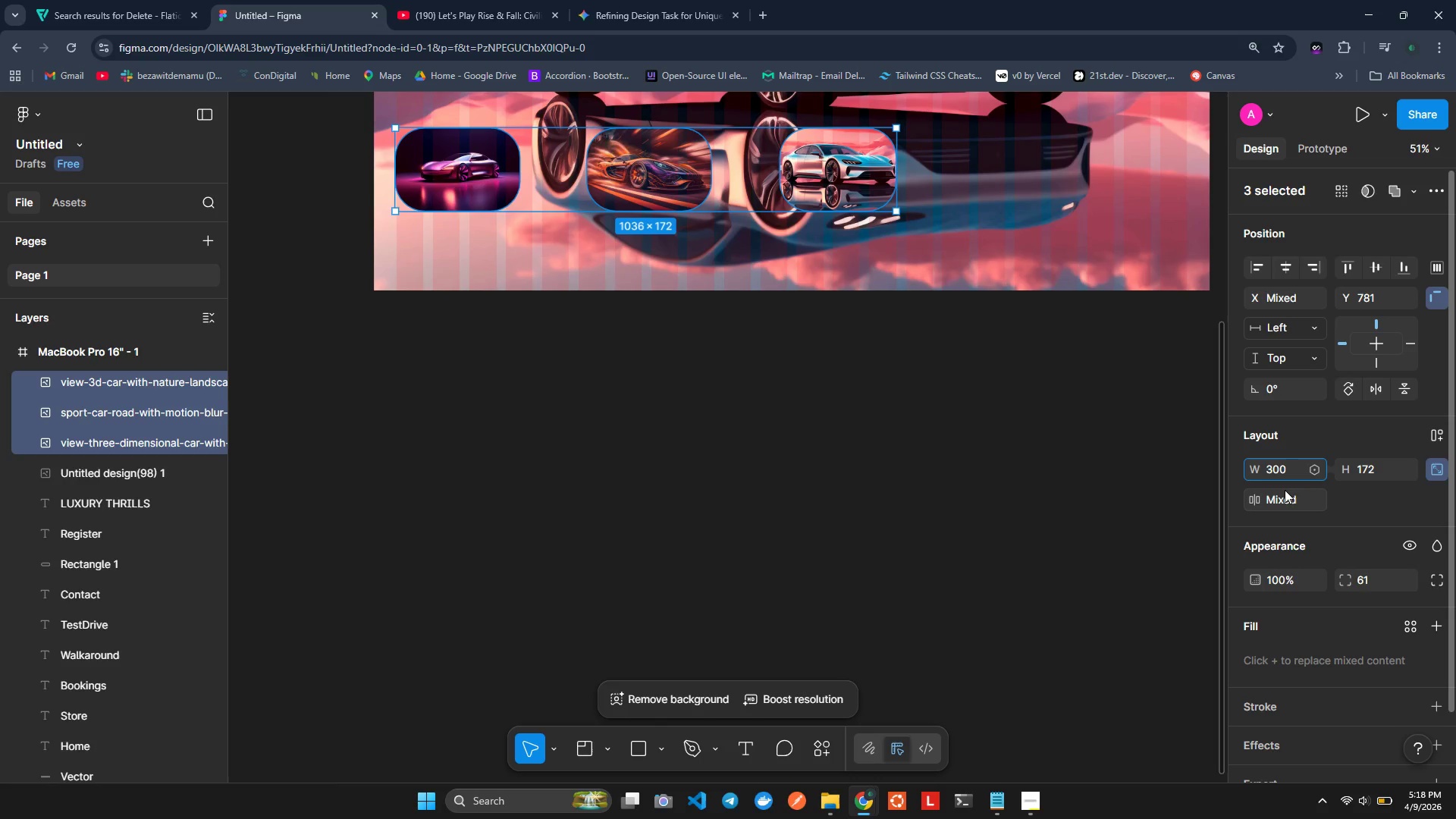 
key(Enter)
 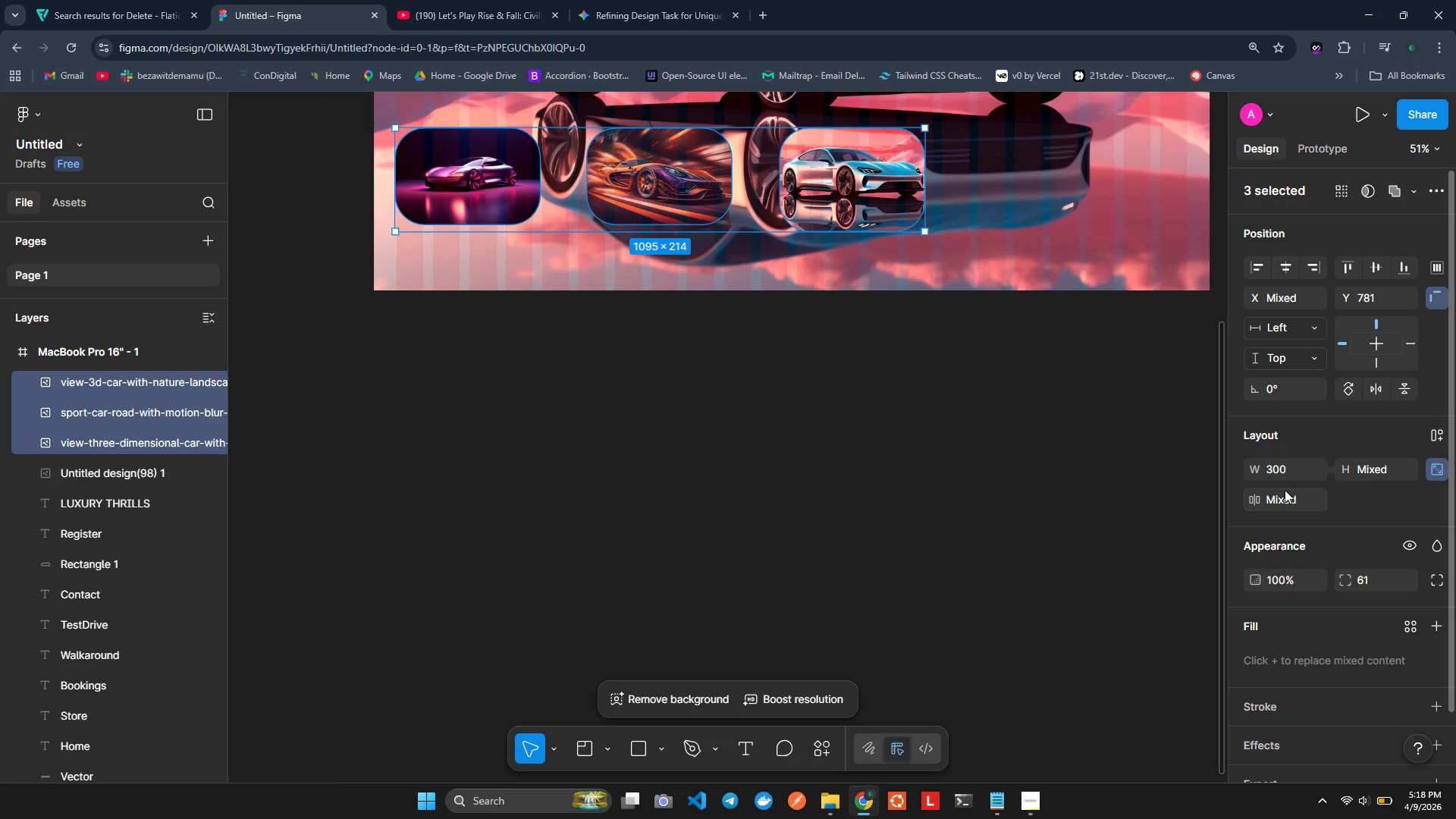 
wait(8.36)
 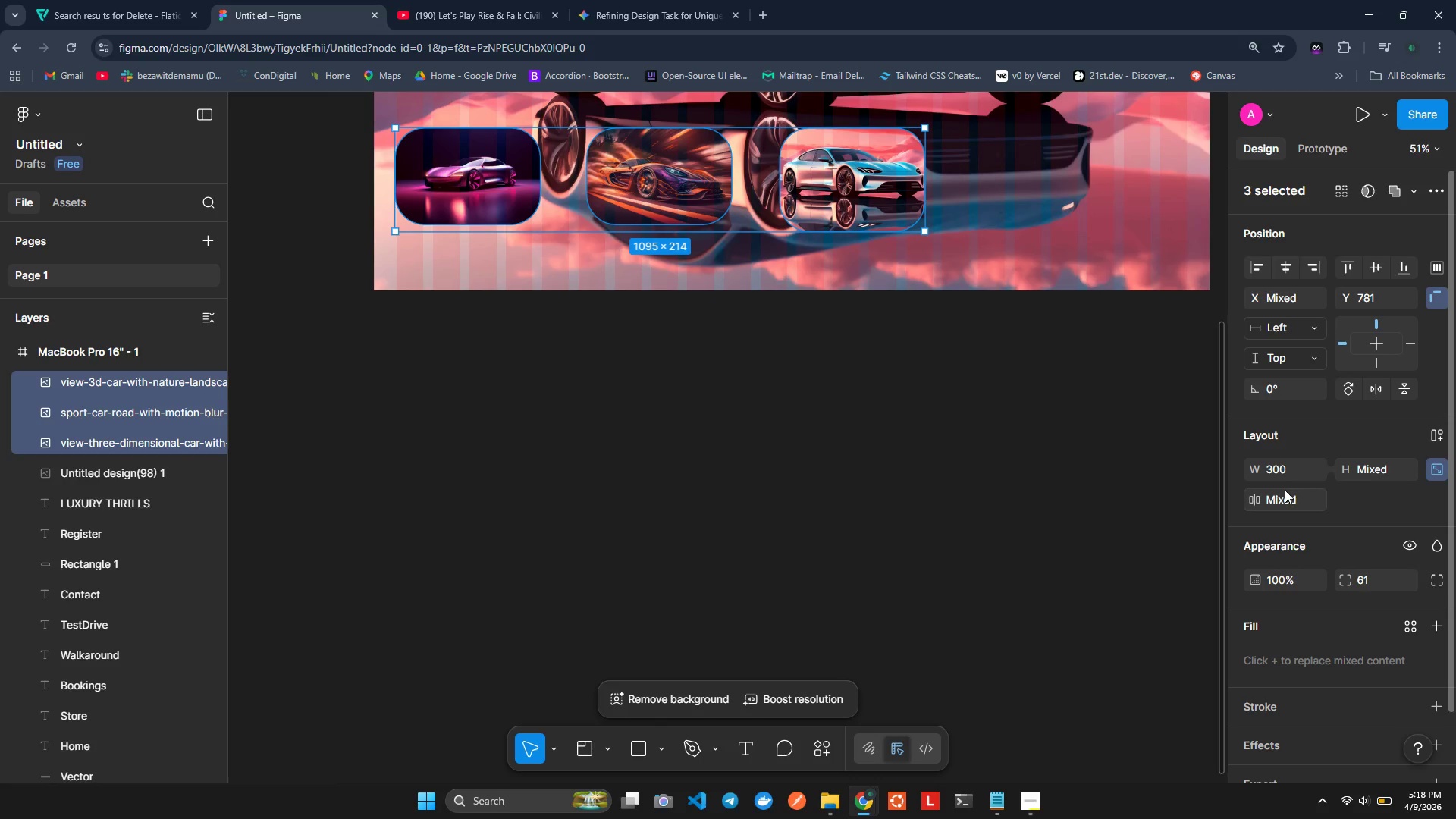 
left_click([1272, 475])
 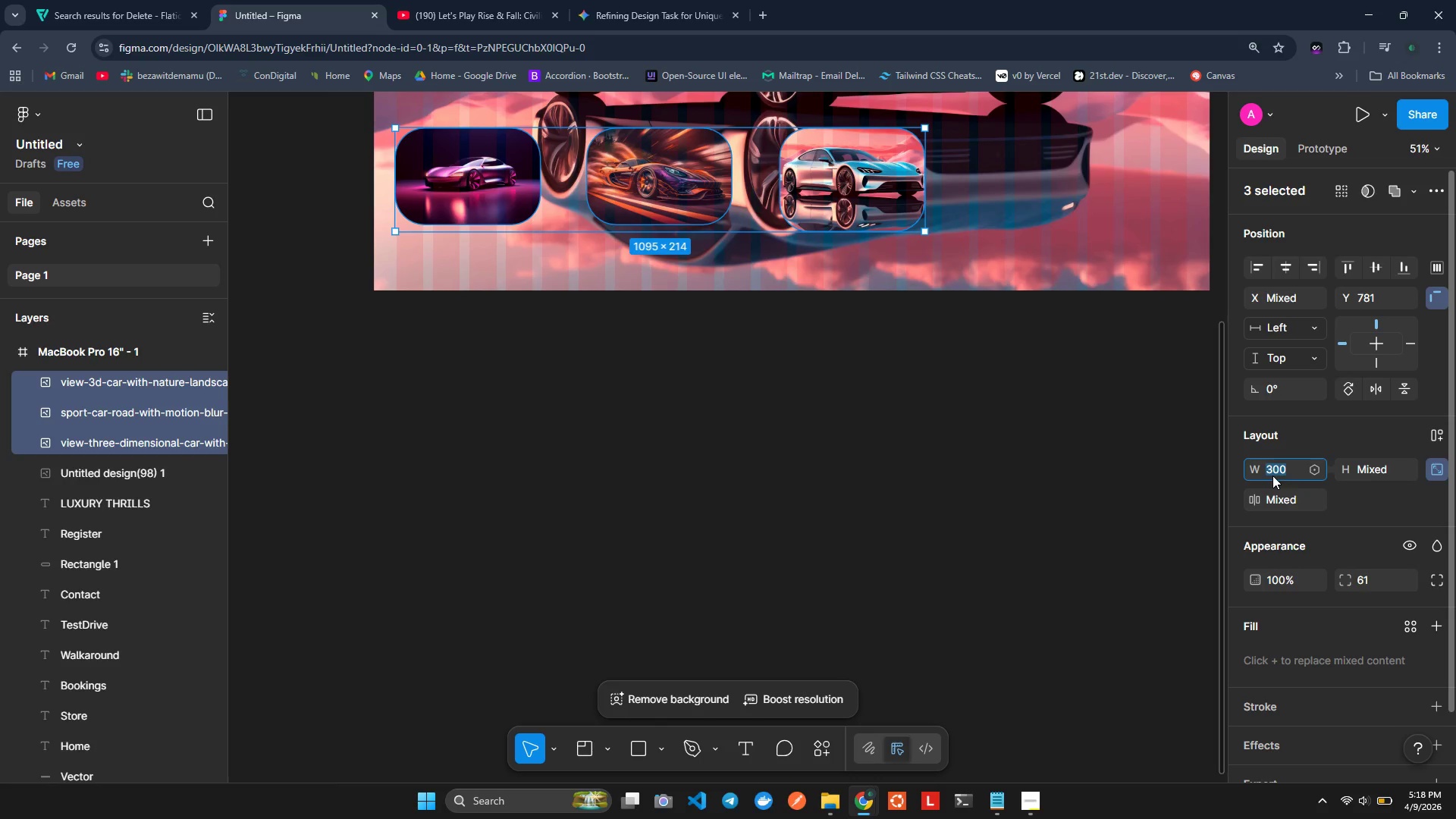 
left_click([1272, 475])
 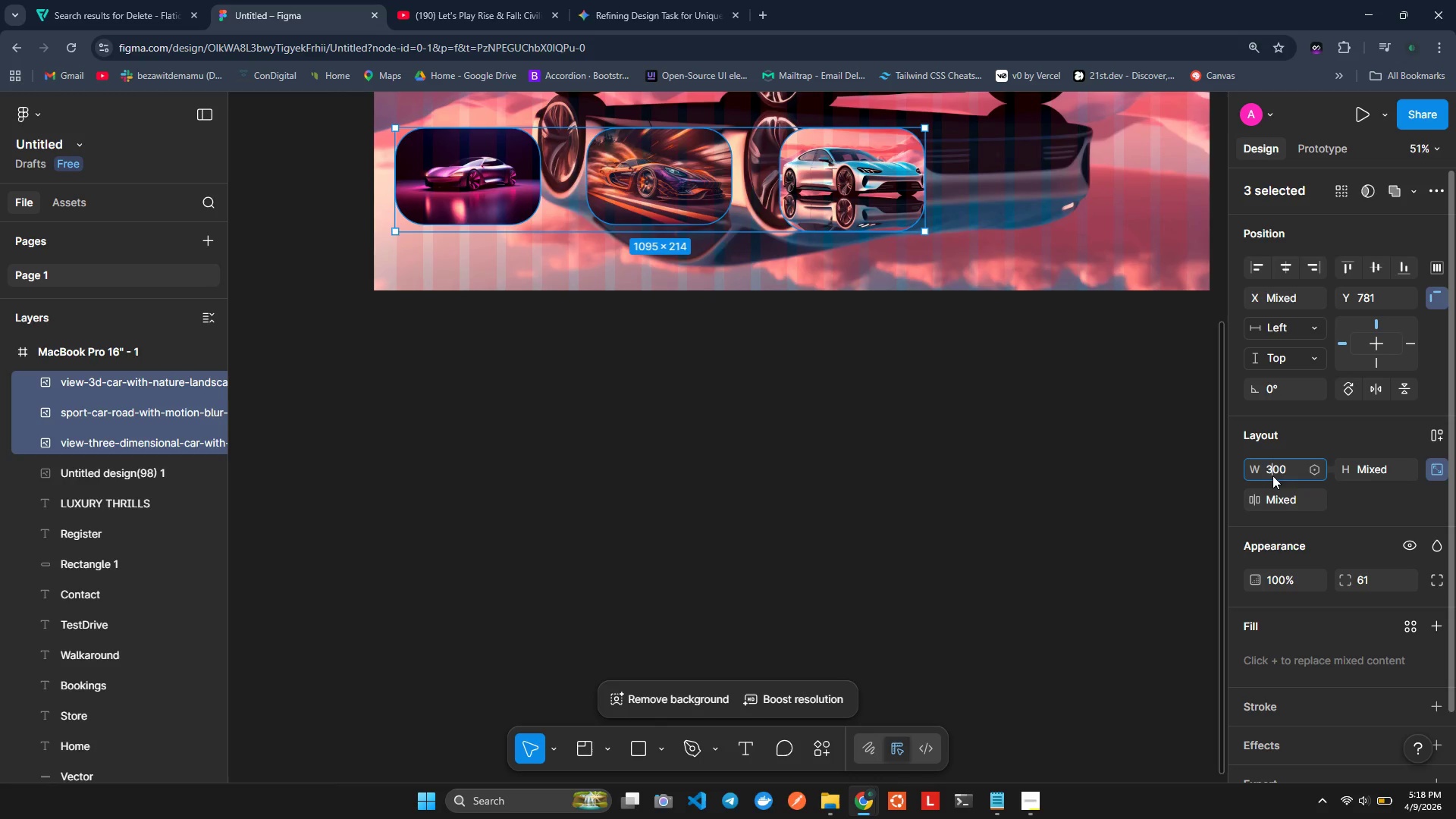 
key(ArrowRight)
 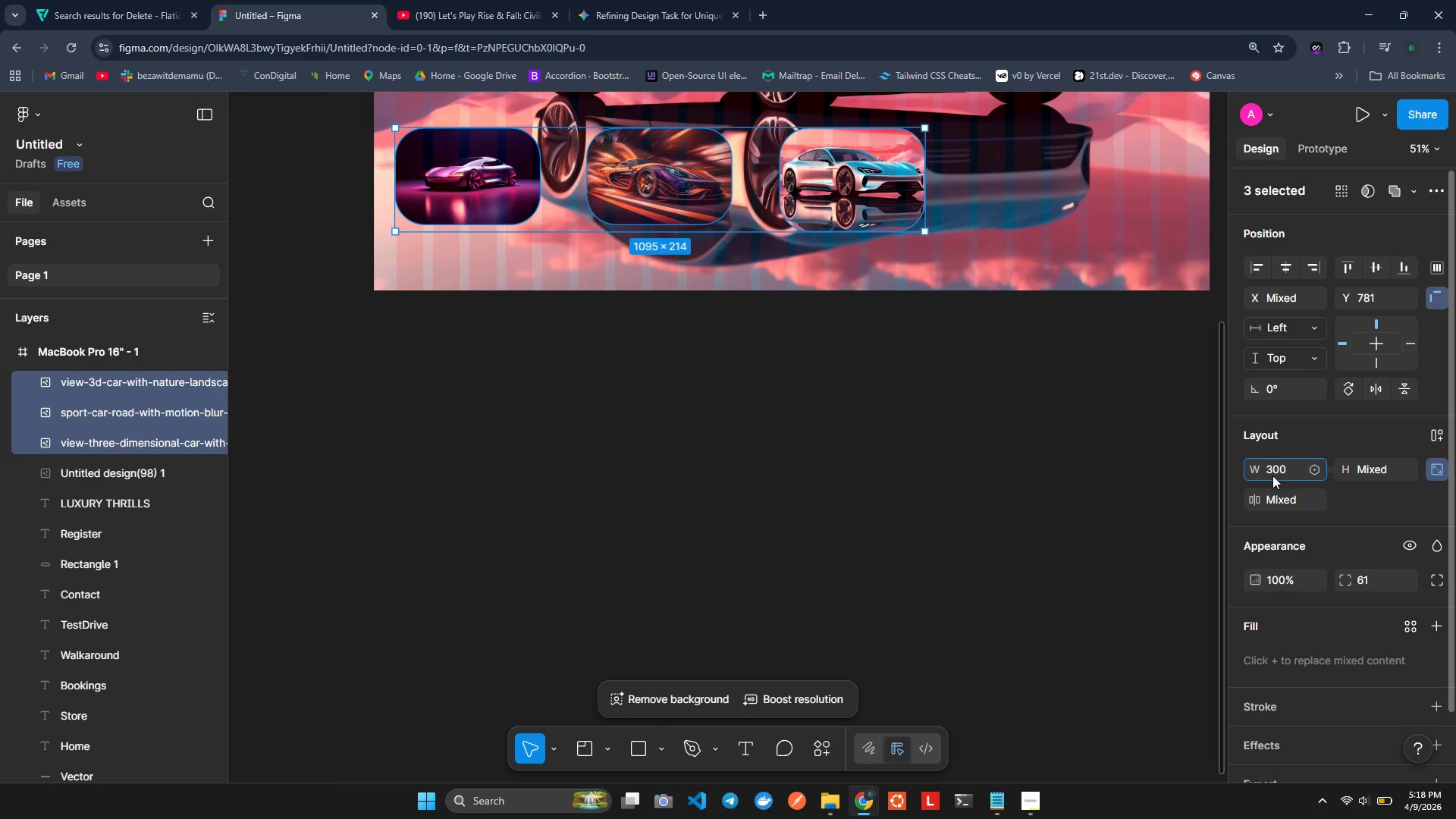 
key(Backspace)
 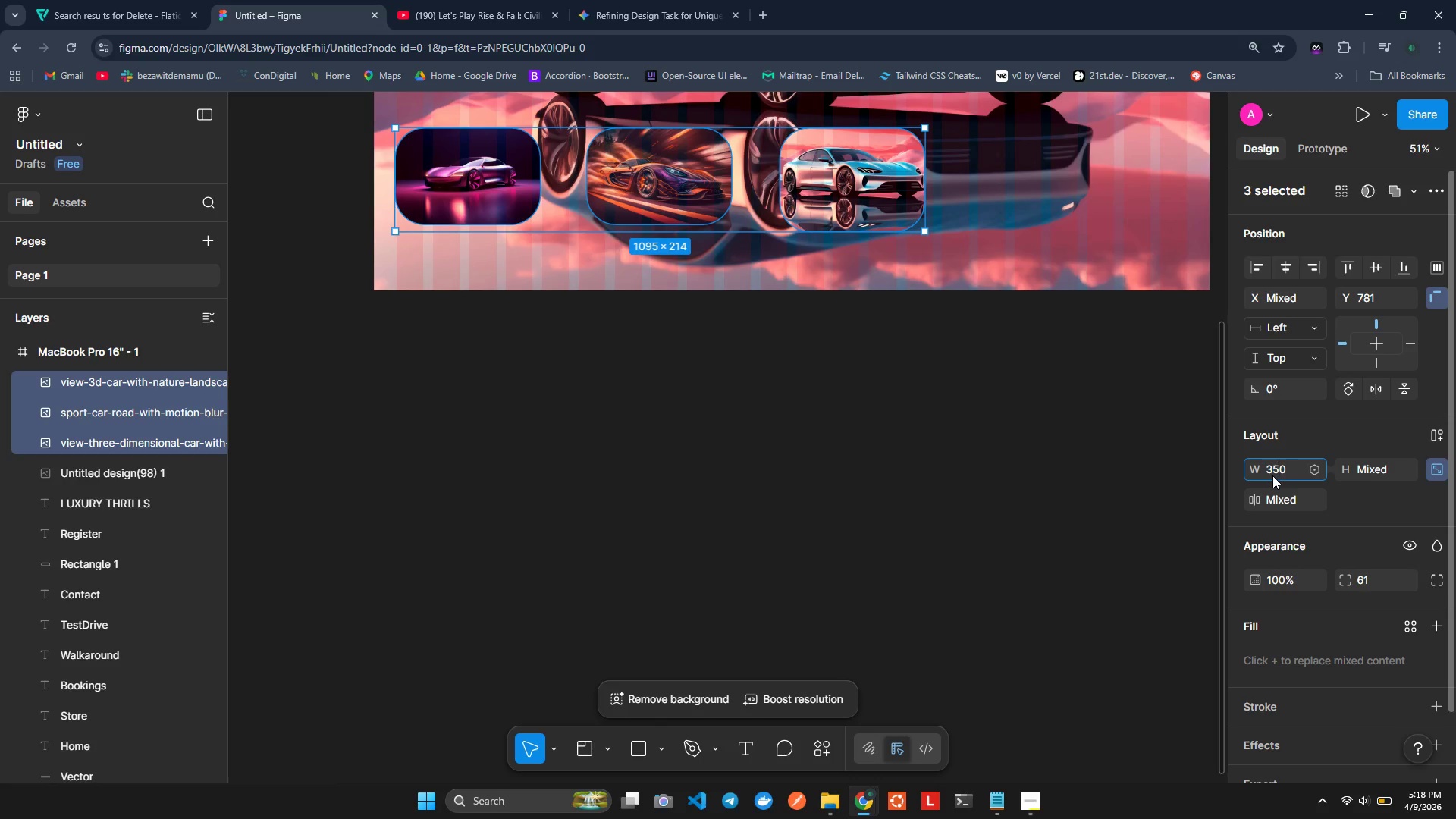 
key(5)
 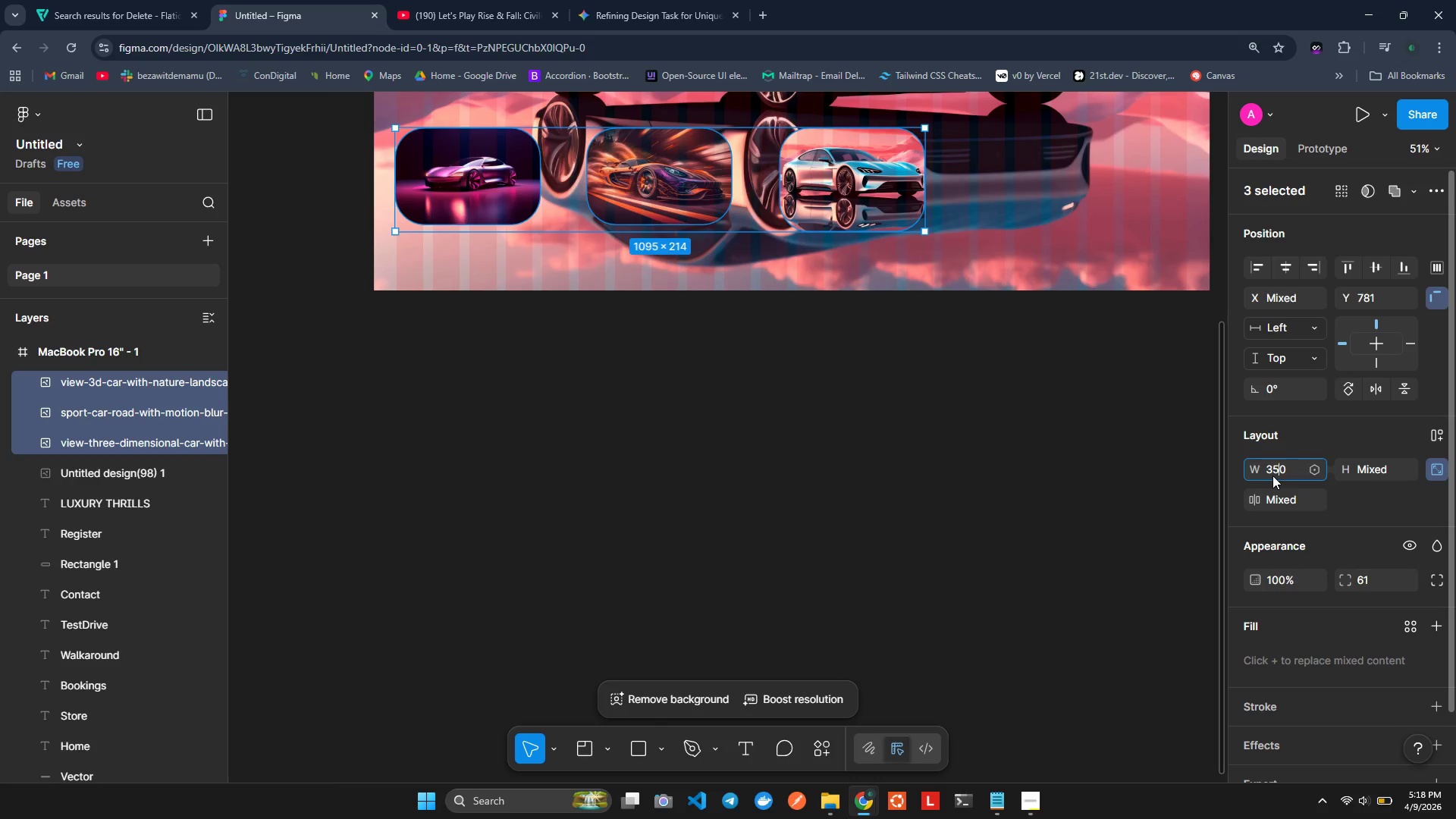 
key(Enter)
 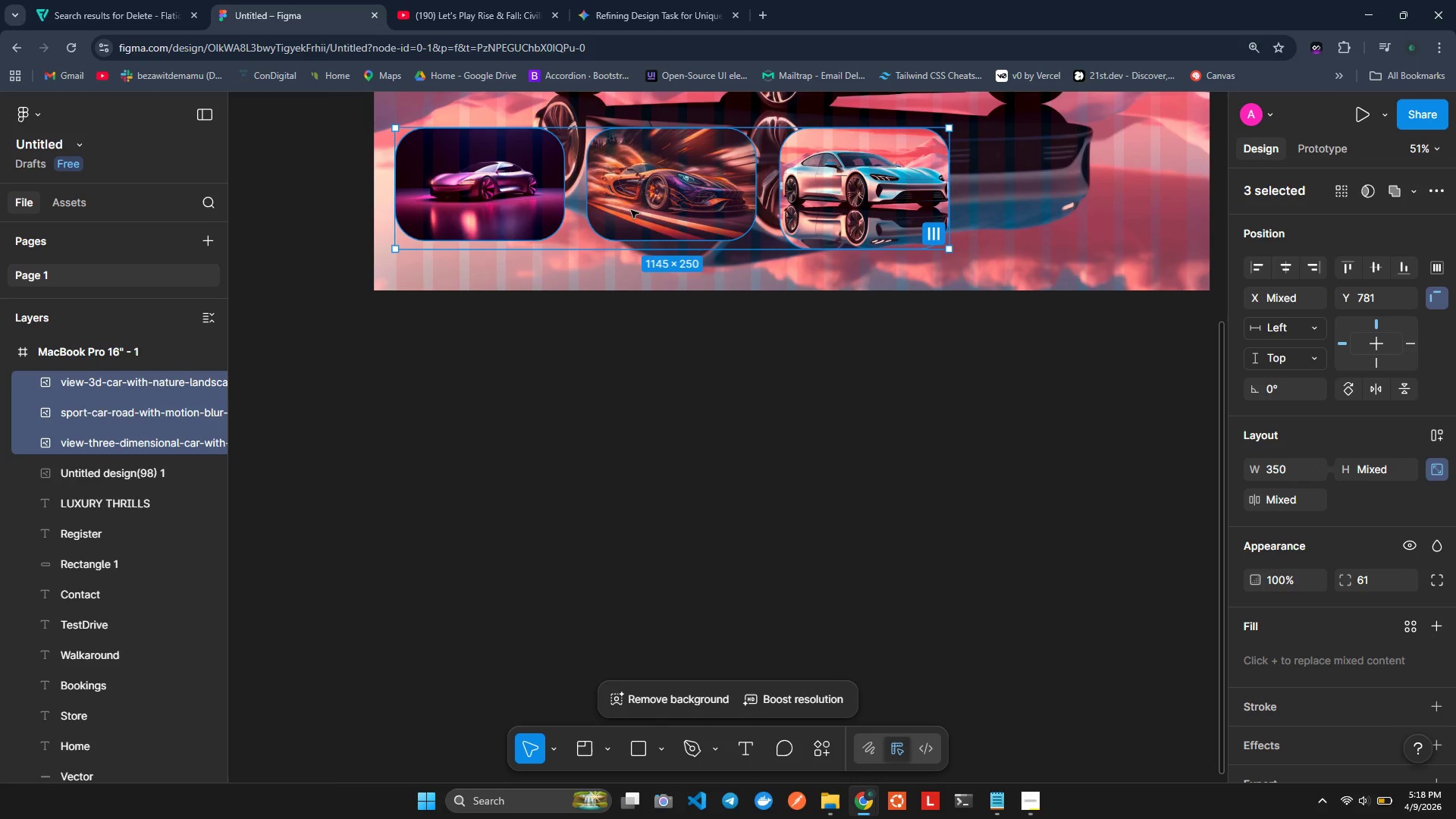 
left_click_drag(start_coordinate=[565, 184], to_coordinate=[560, 187])
 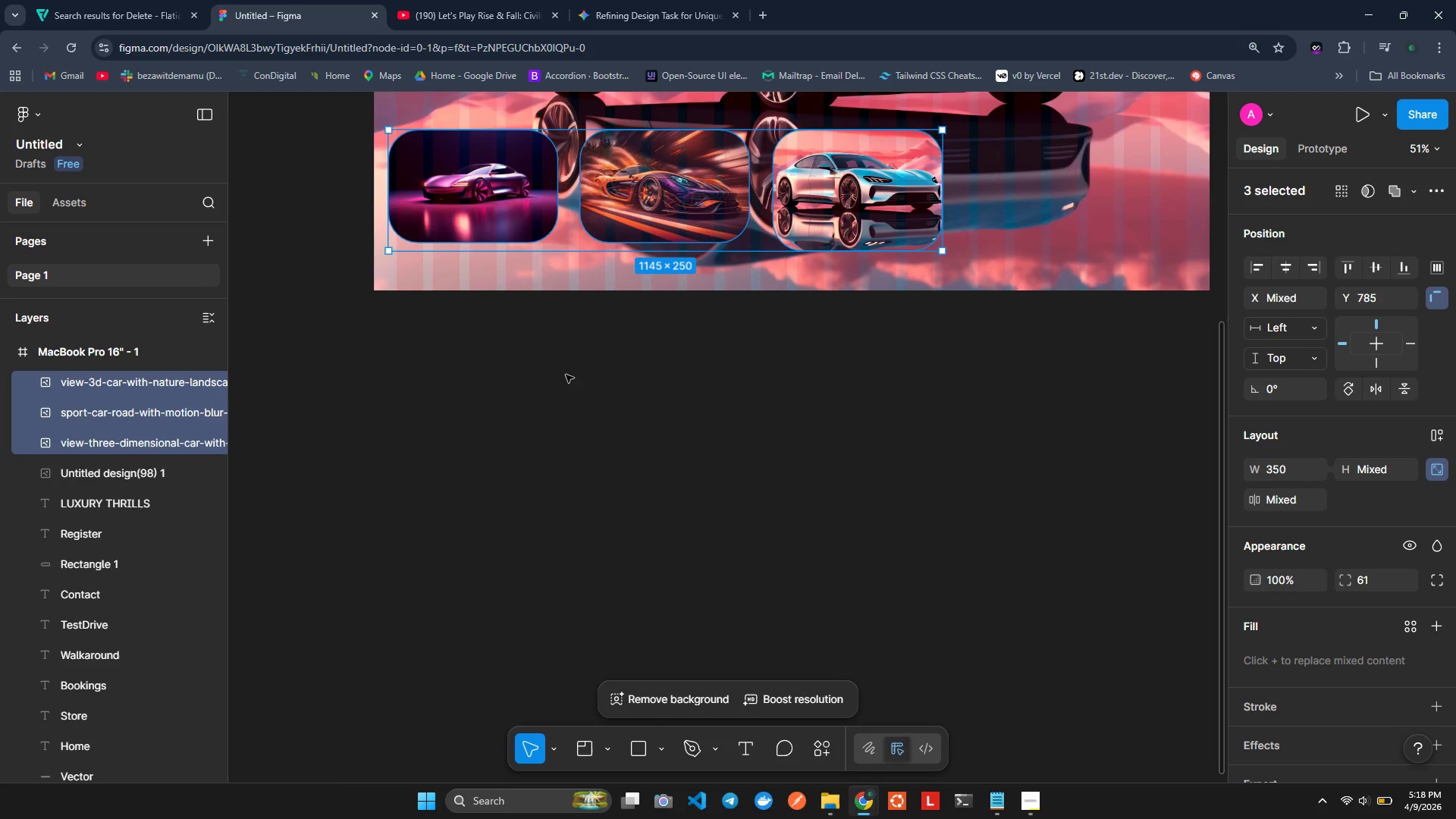 
left_click([565, 418])
 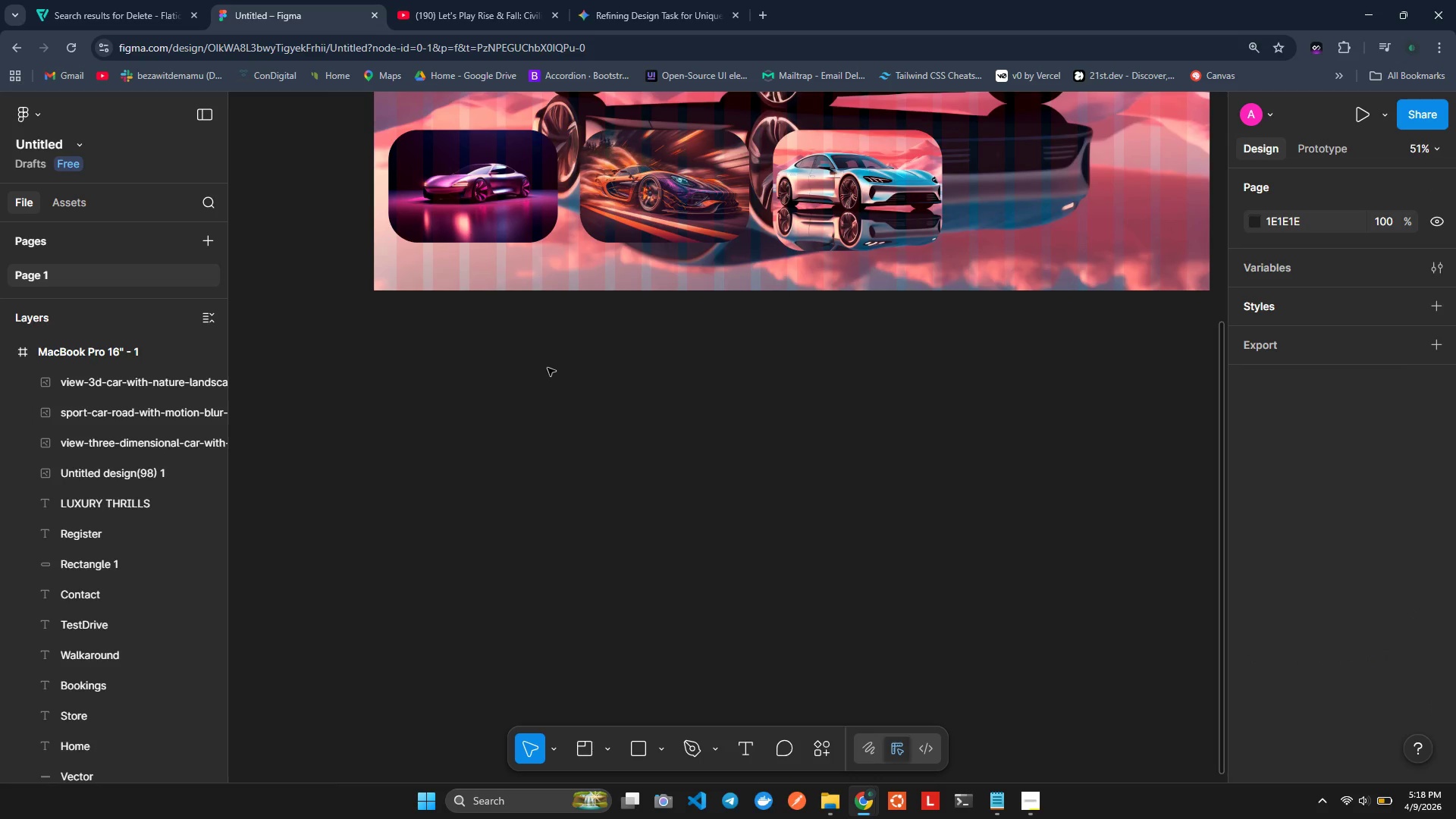 
wait(6.48)
 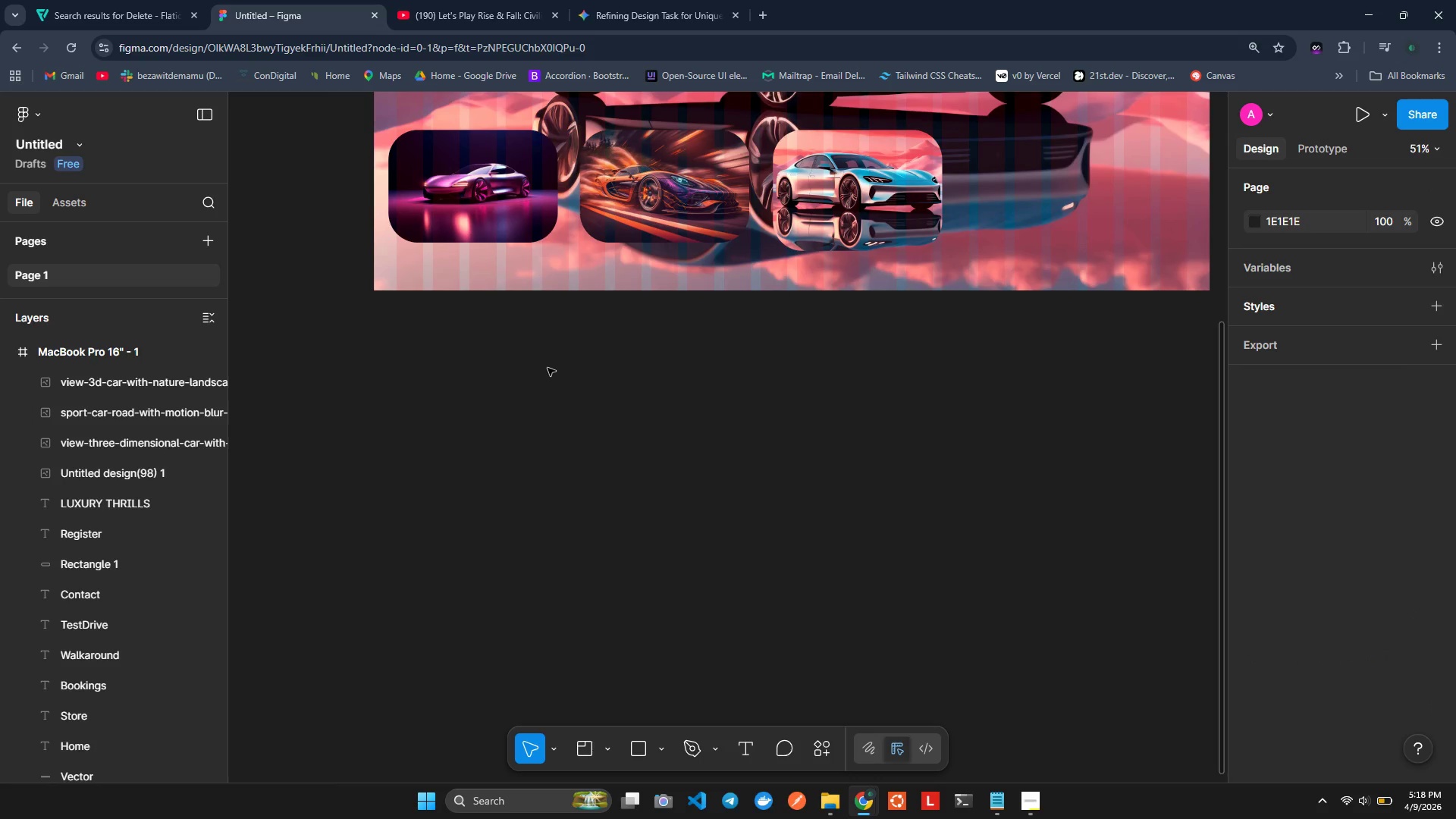 
hold_key(key=AltLeft, duration=0.84)
 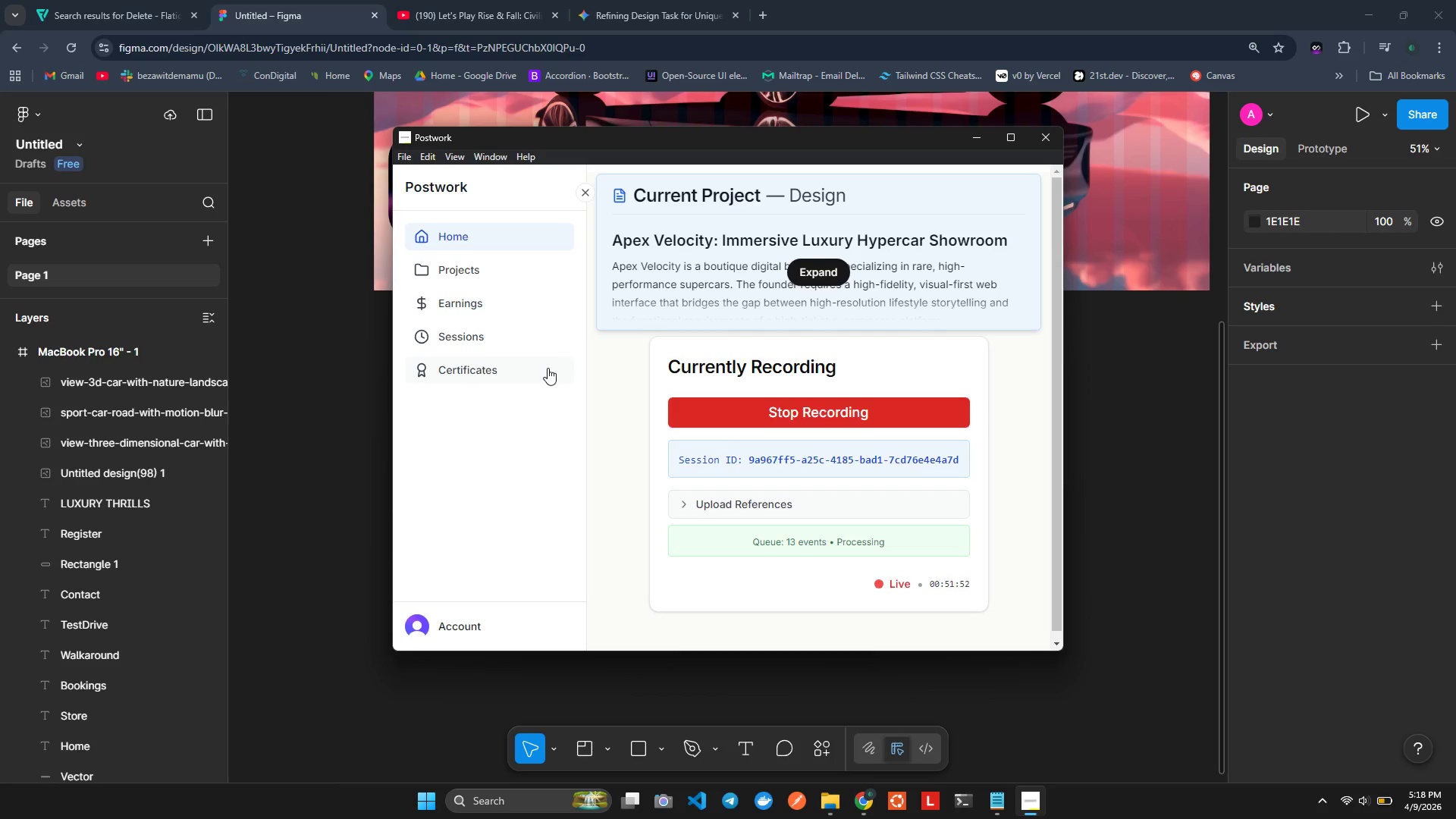 
hold_key(key=Tab, duration=0.72)